 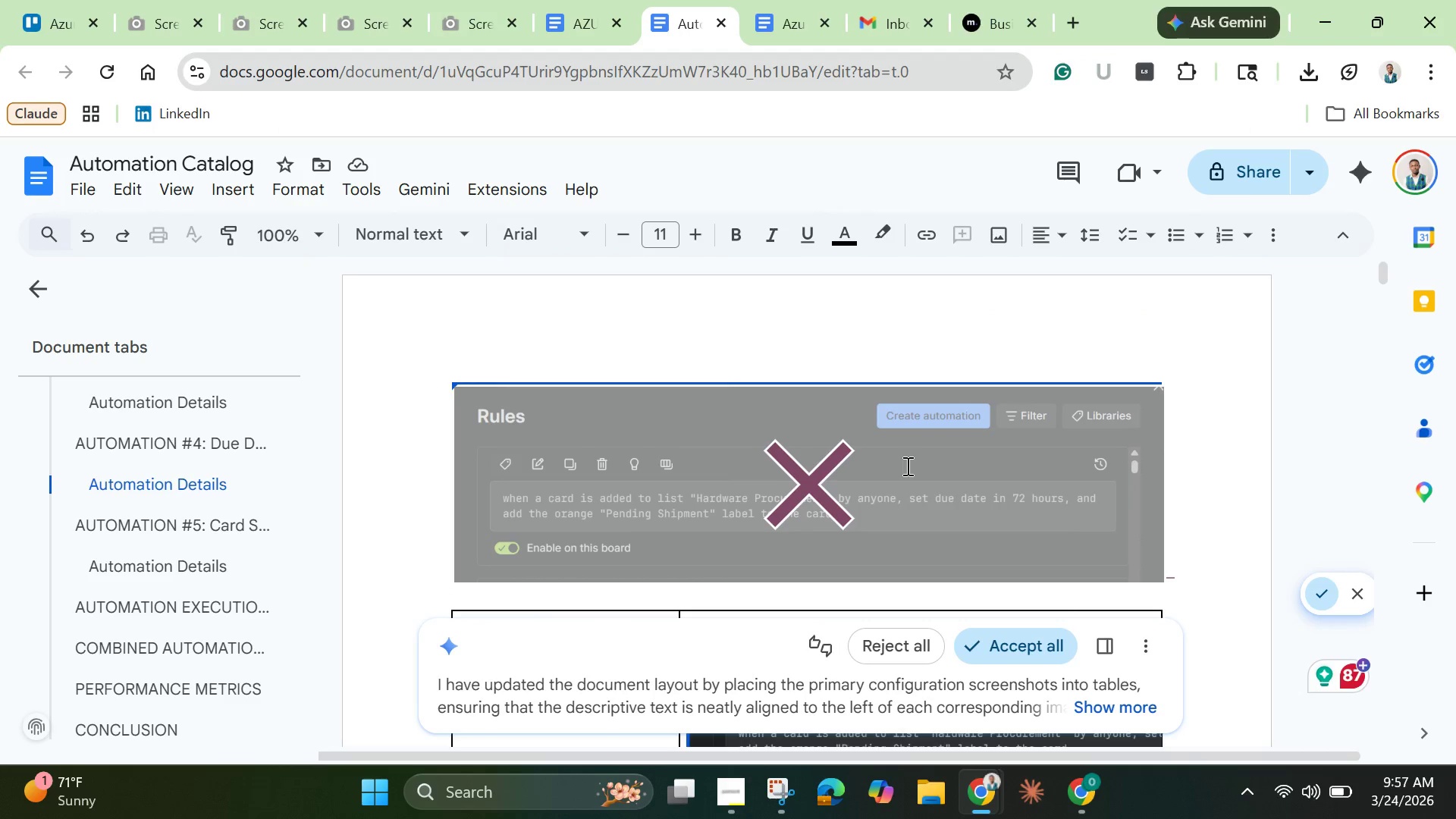 
scroll: coordinate [913, 534], scroll_direction: down, amount: 28.0
 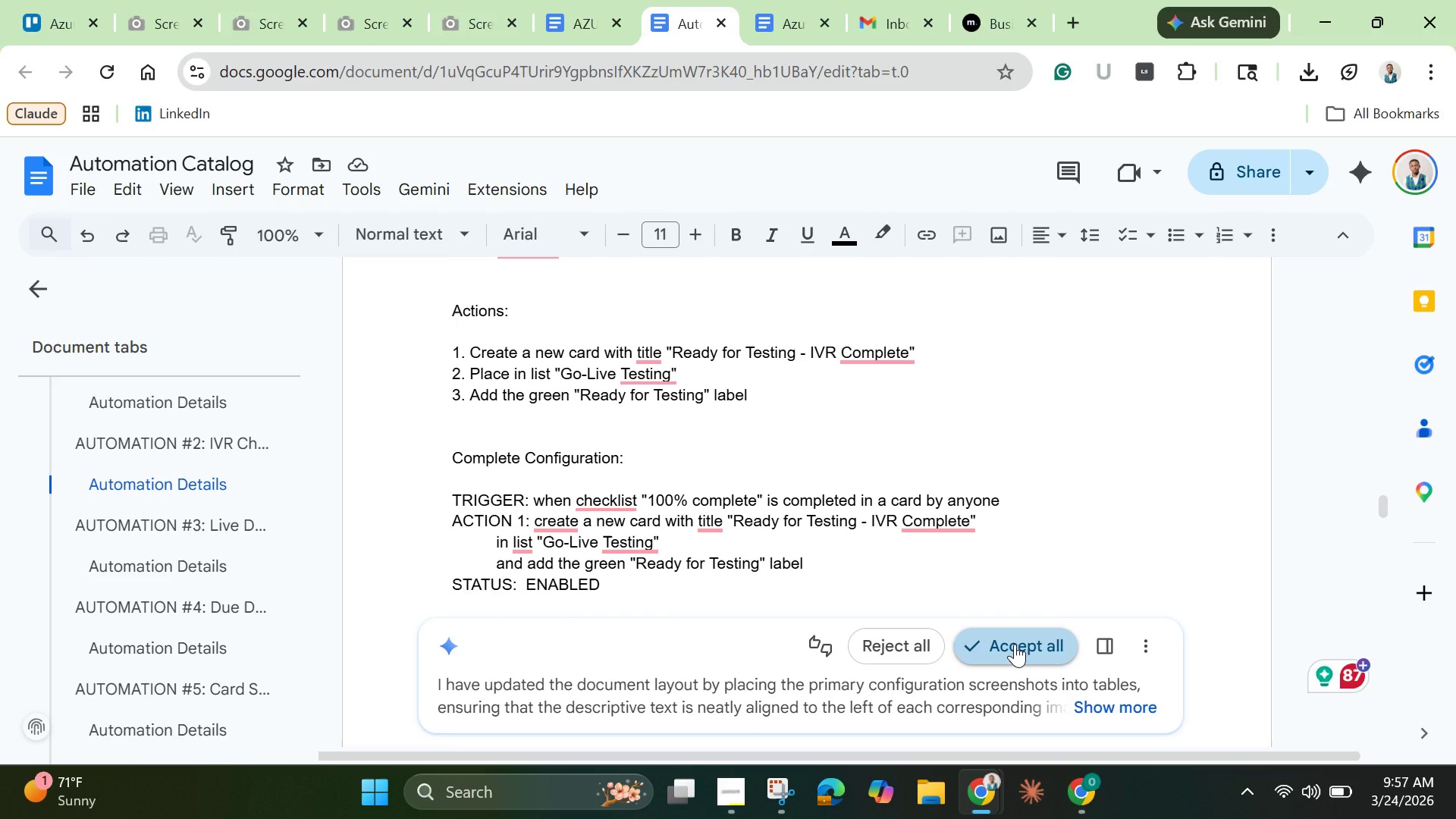 
left_click([1015, 644])
 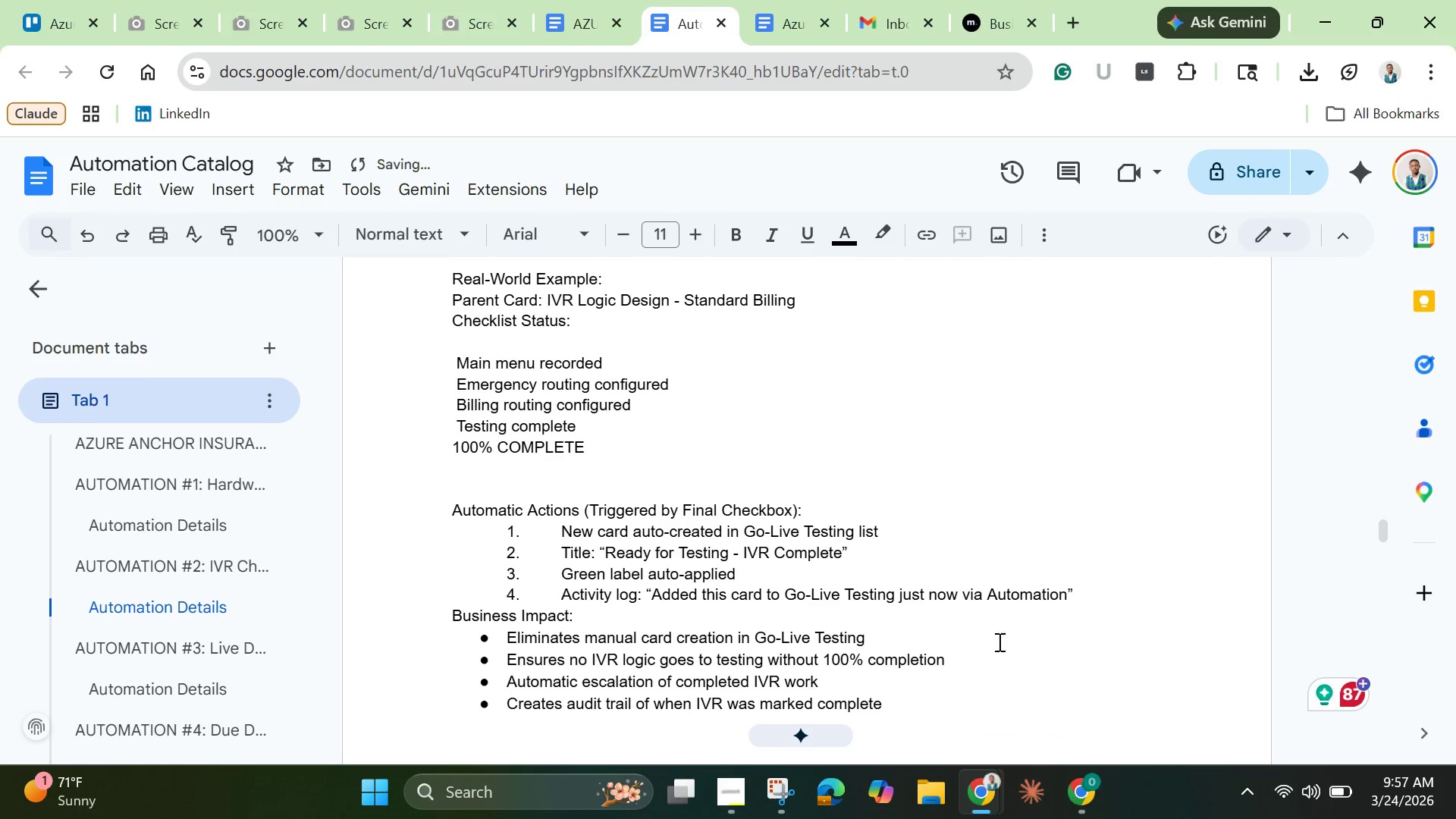 
scroll: coordinate [798, 513], scroll_direction: up, amount: 84.0
 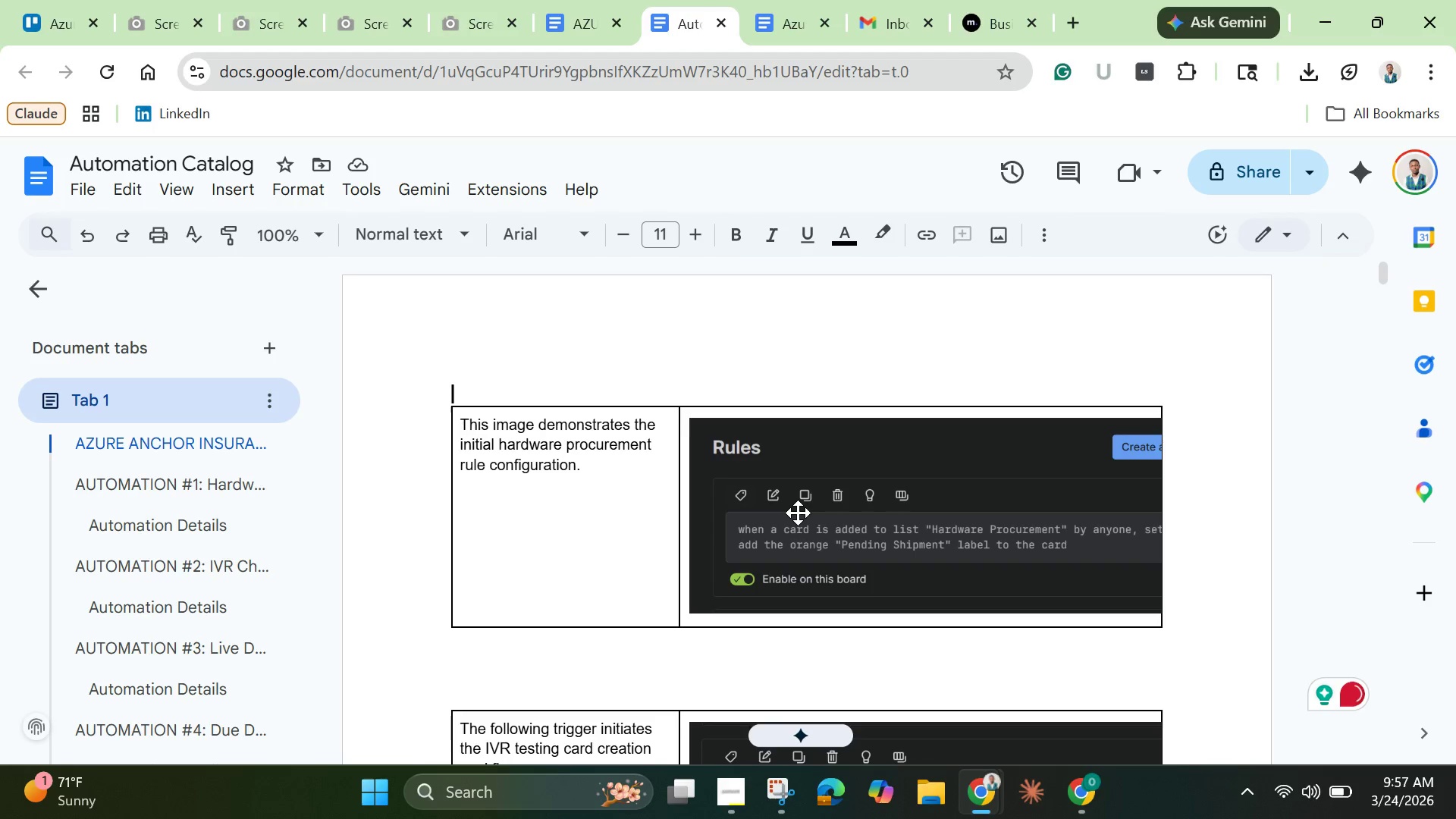 
scroll: coordinate [798, 513], scroll_direction: down, amount: 8.0
 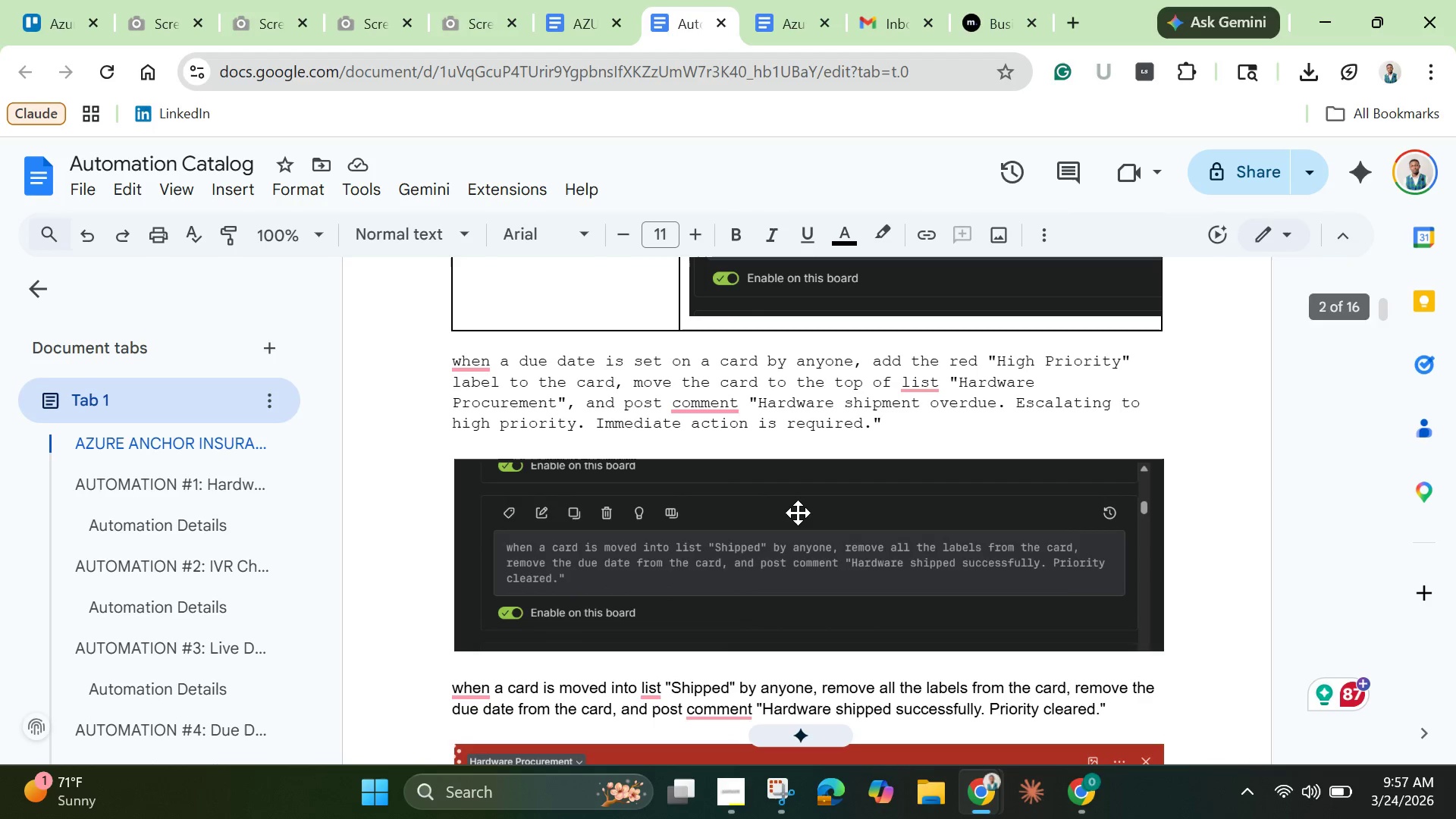 
scroll: coordinate [798, 513], scroll_direction: up, amount: 1.0
 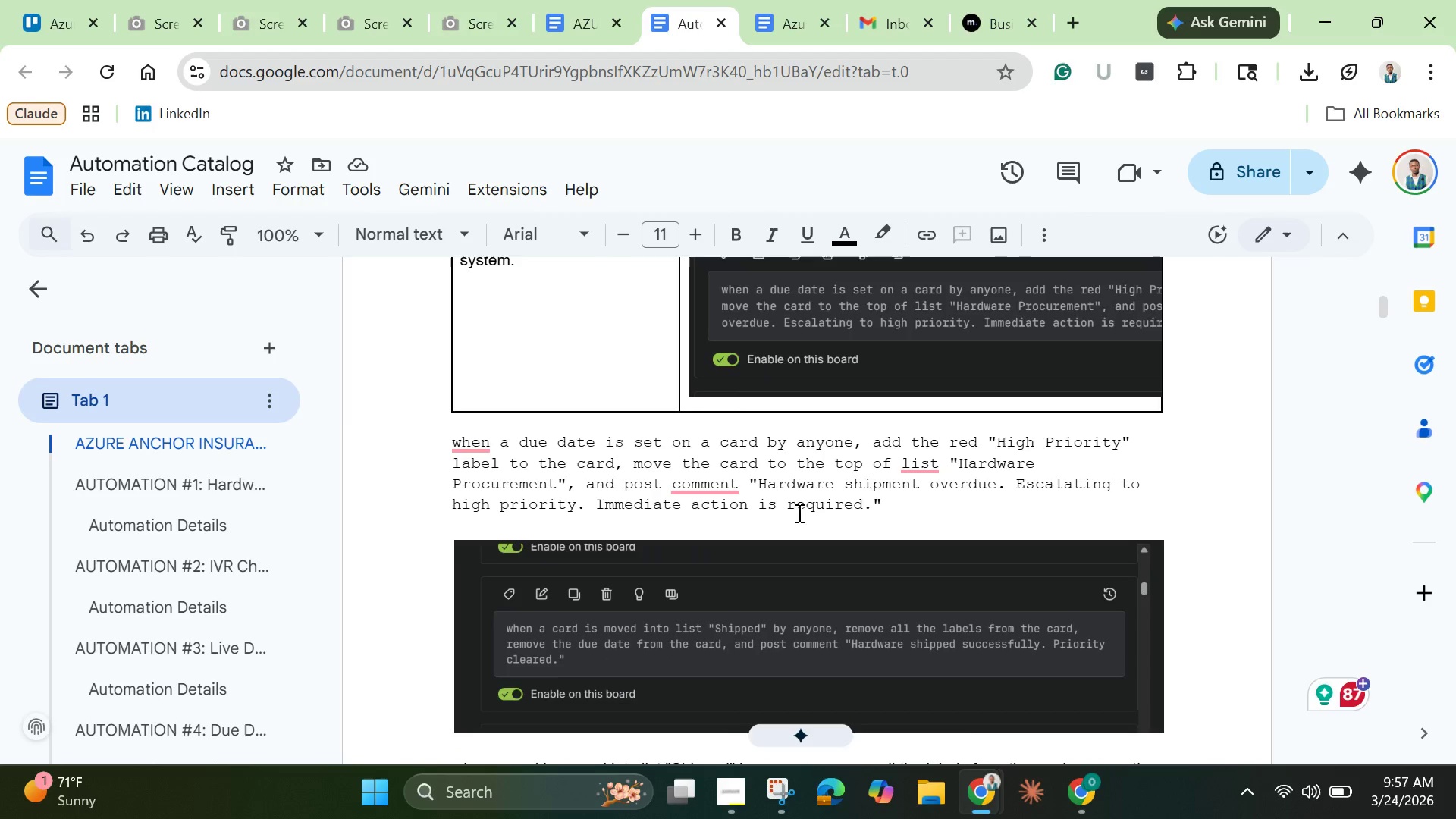 
scroll: coordinate [798, 513], scroll_direction: down, amount: 3.0
 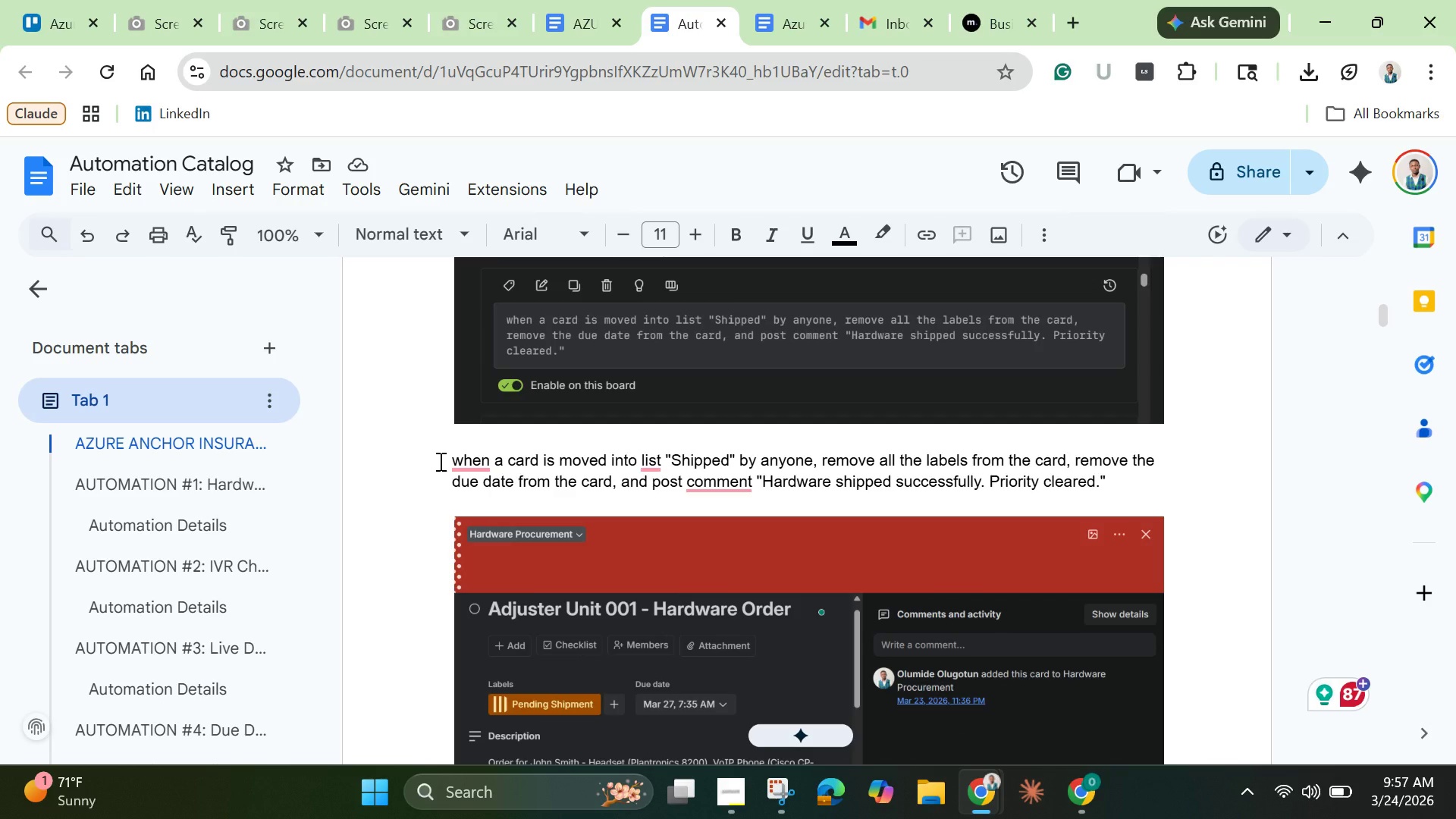 
left_click_drag(start_coordinate=[439, 461], to_coordinate=[1115, 488])
 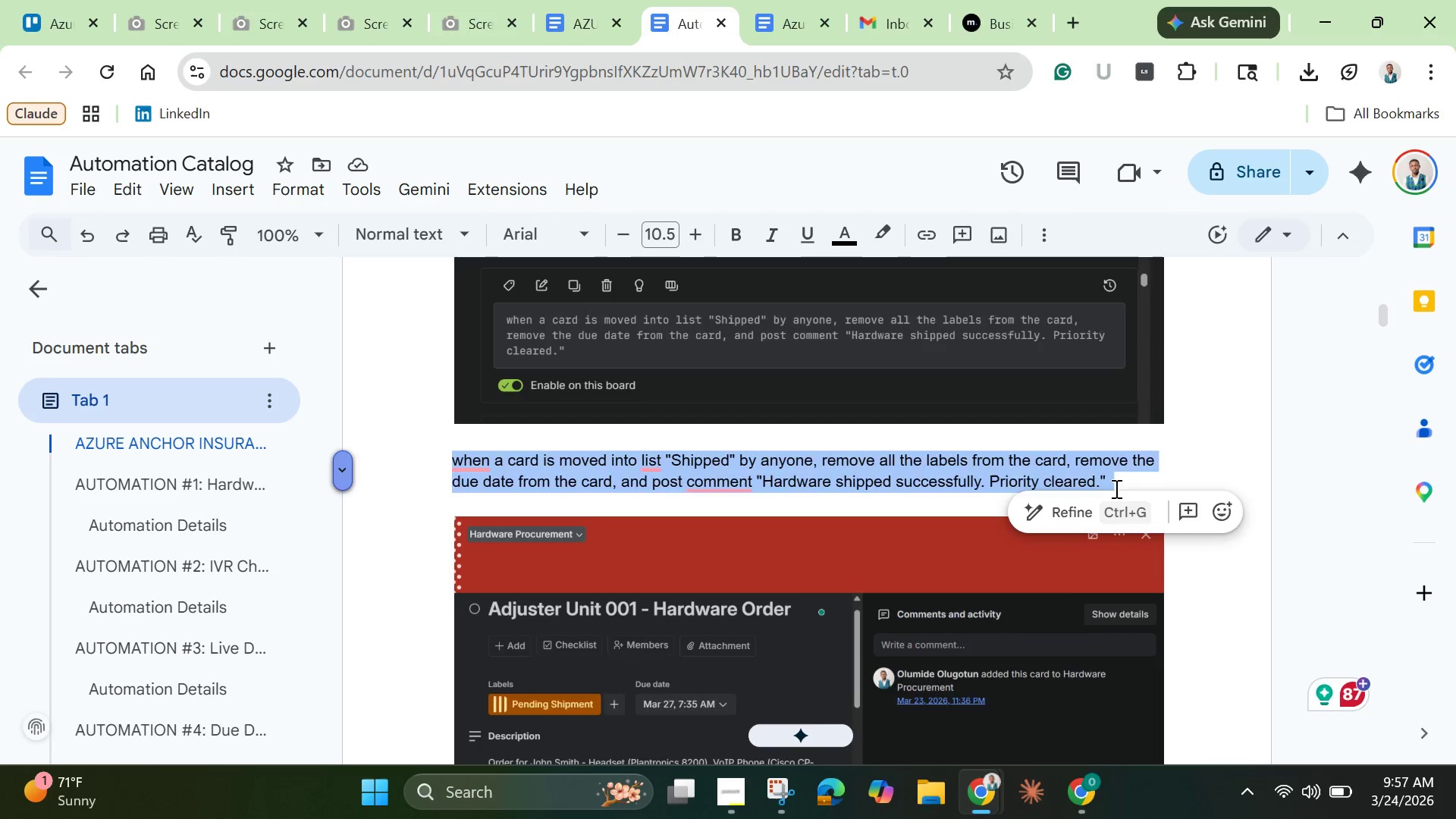 
key(Backspace)
 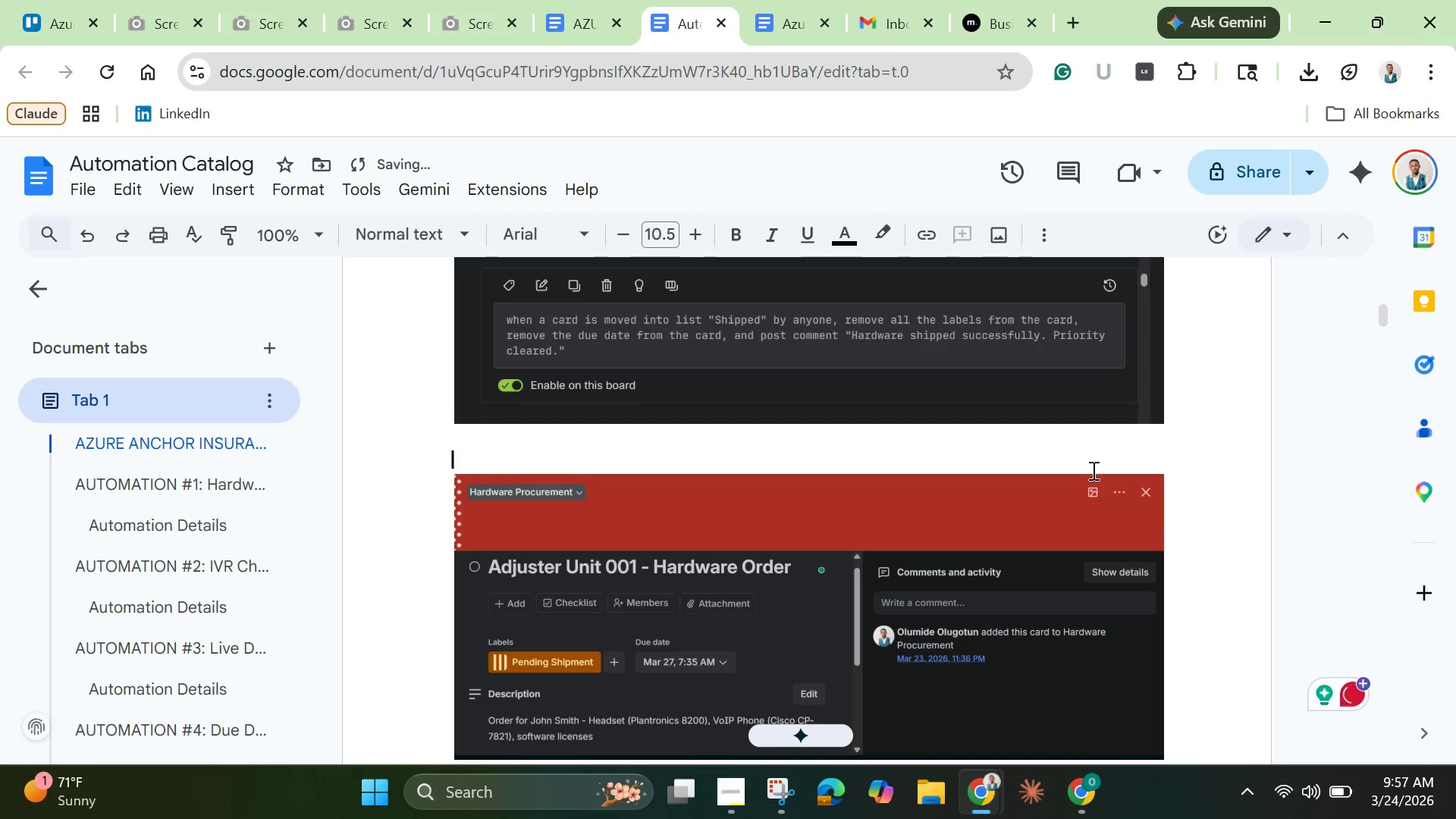 
key(Backspace)
 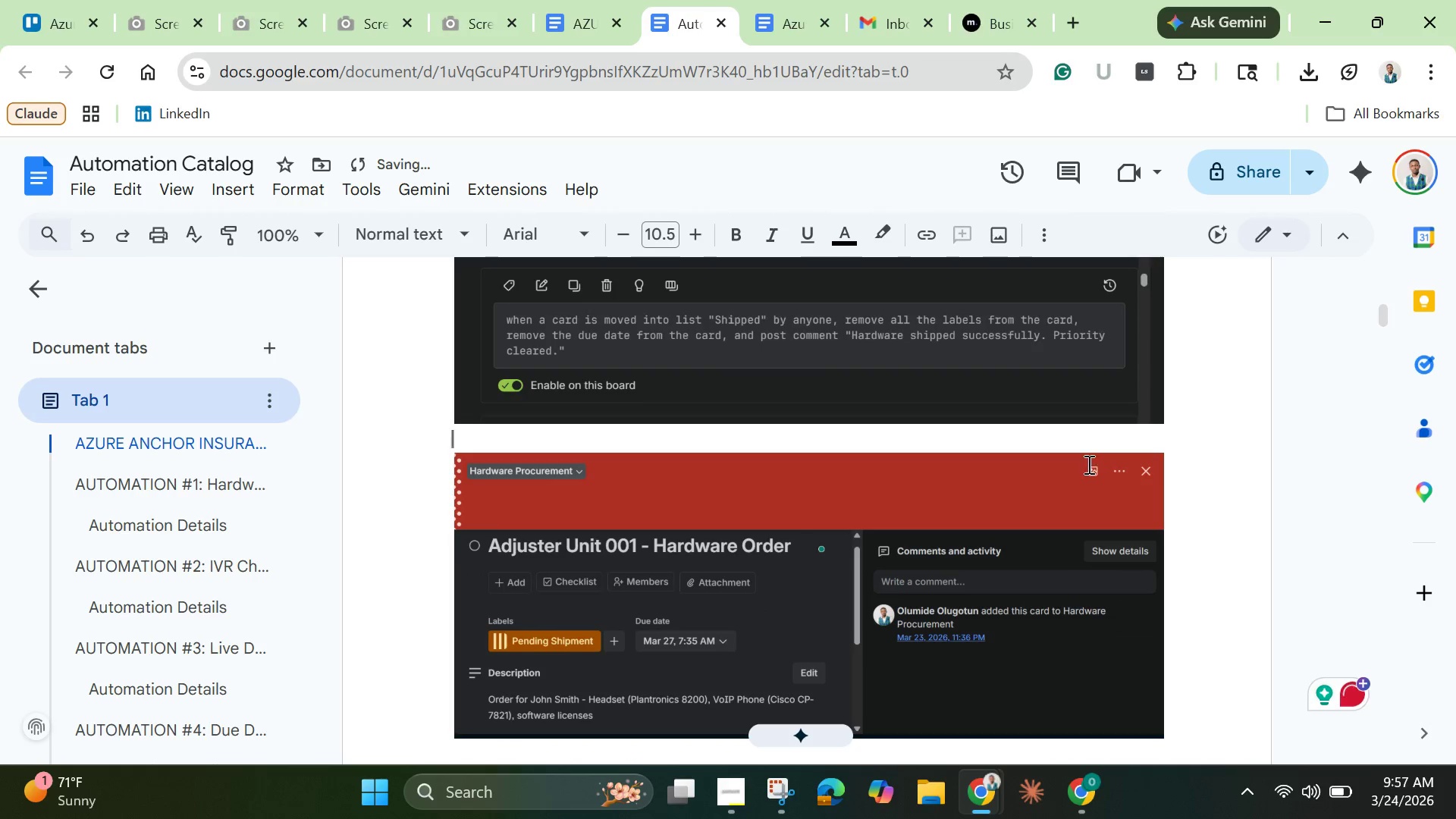 
scroll: coordinate [890, 468], scroll_direction: up, amount: 8.0
 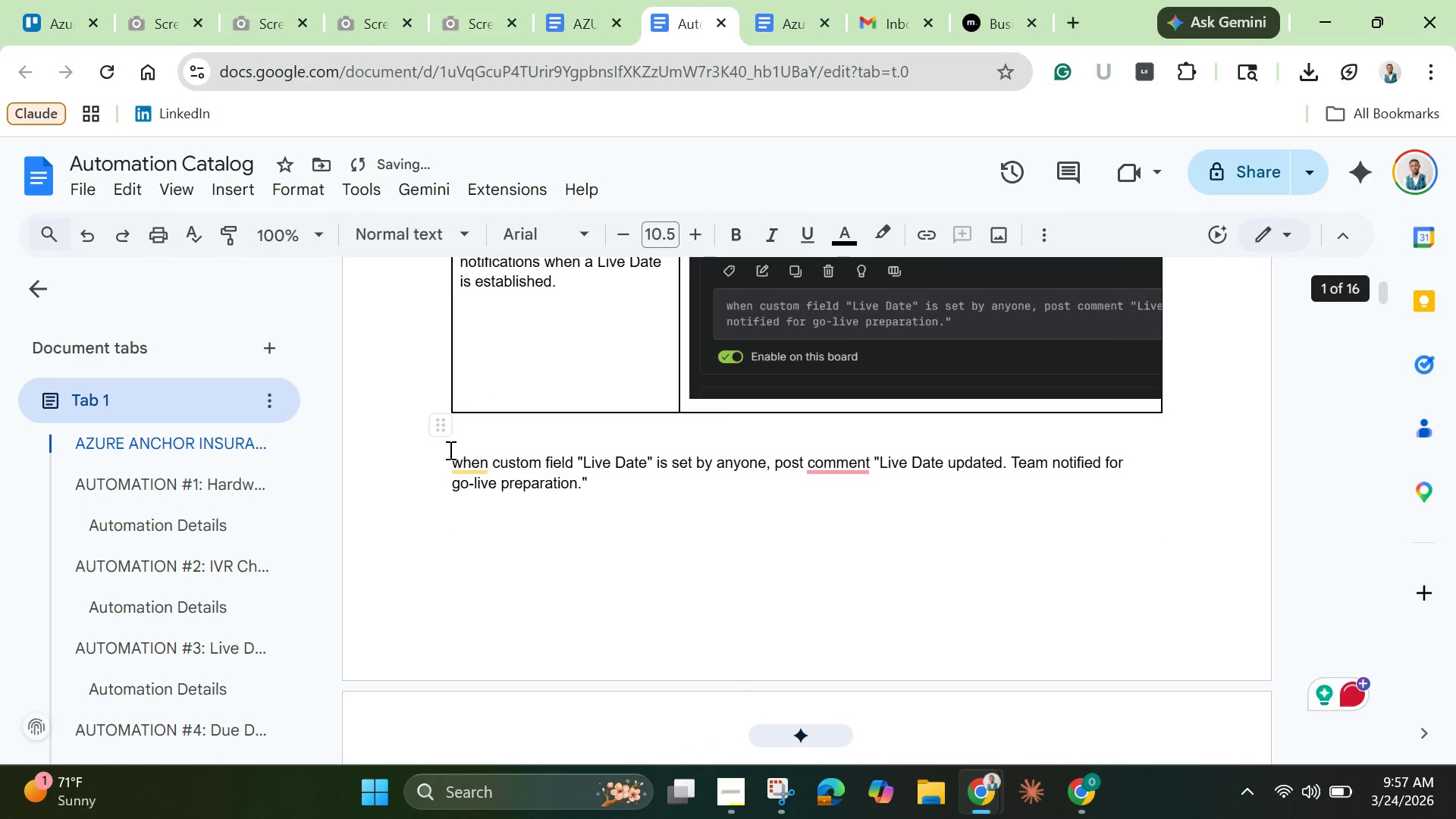 
left_click_drag(start_coordinate=[444, 457], to_coordinate=[676, 507])
 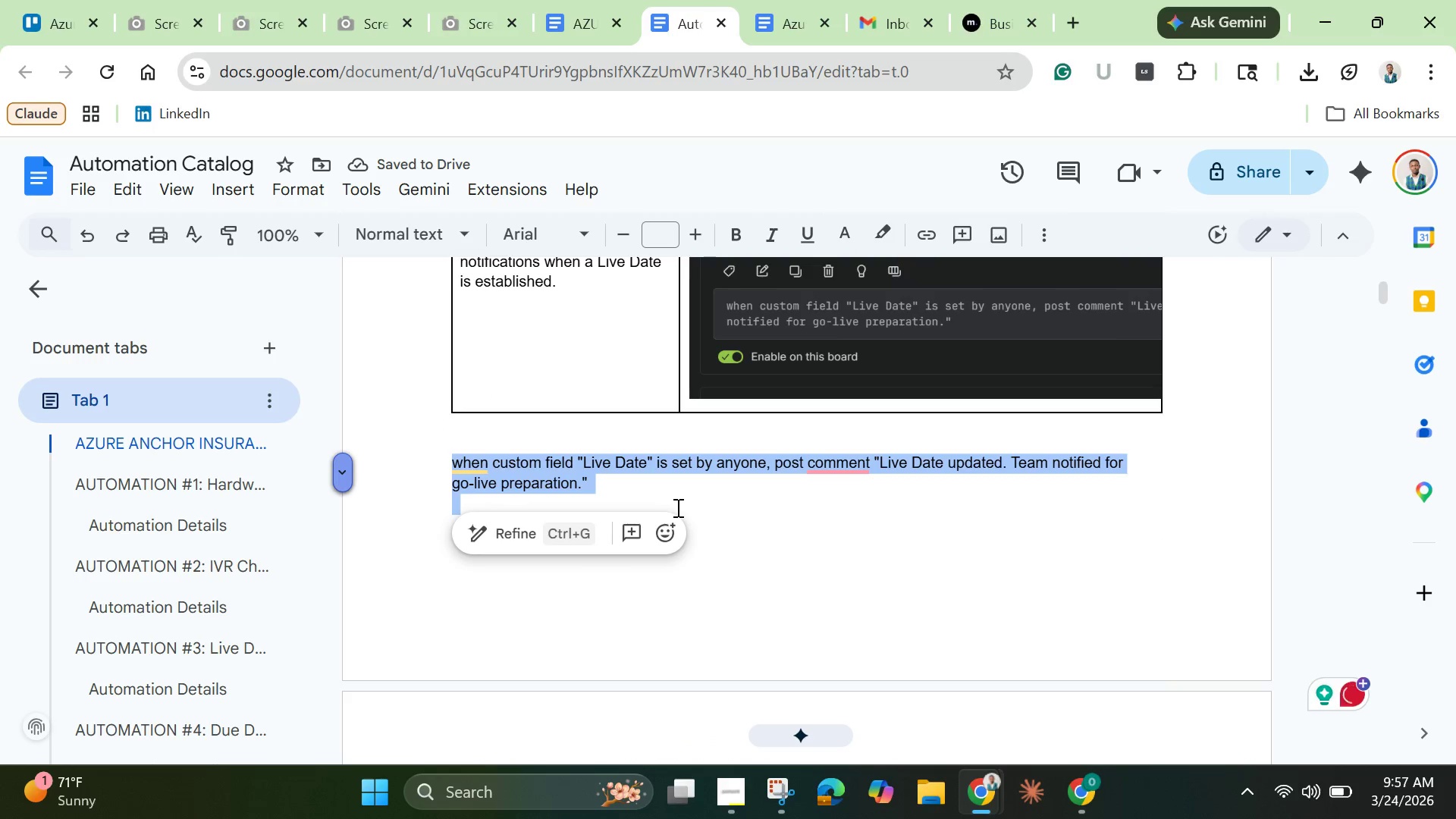 
key(Backspace)
 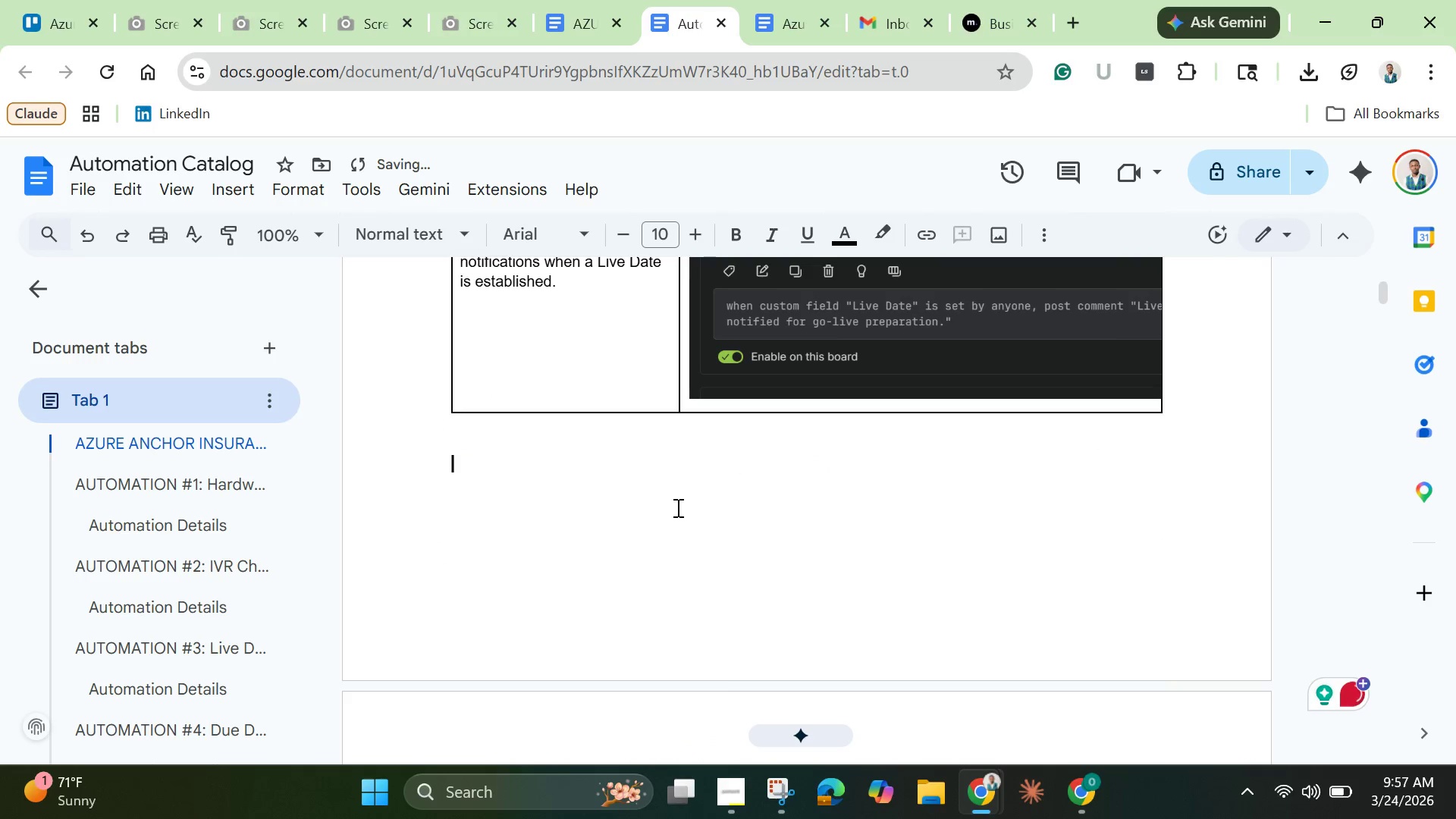 
key(Backspace)
 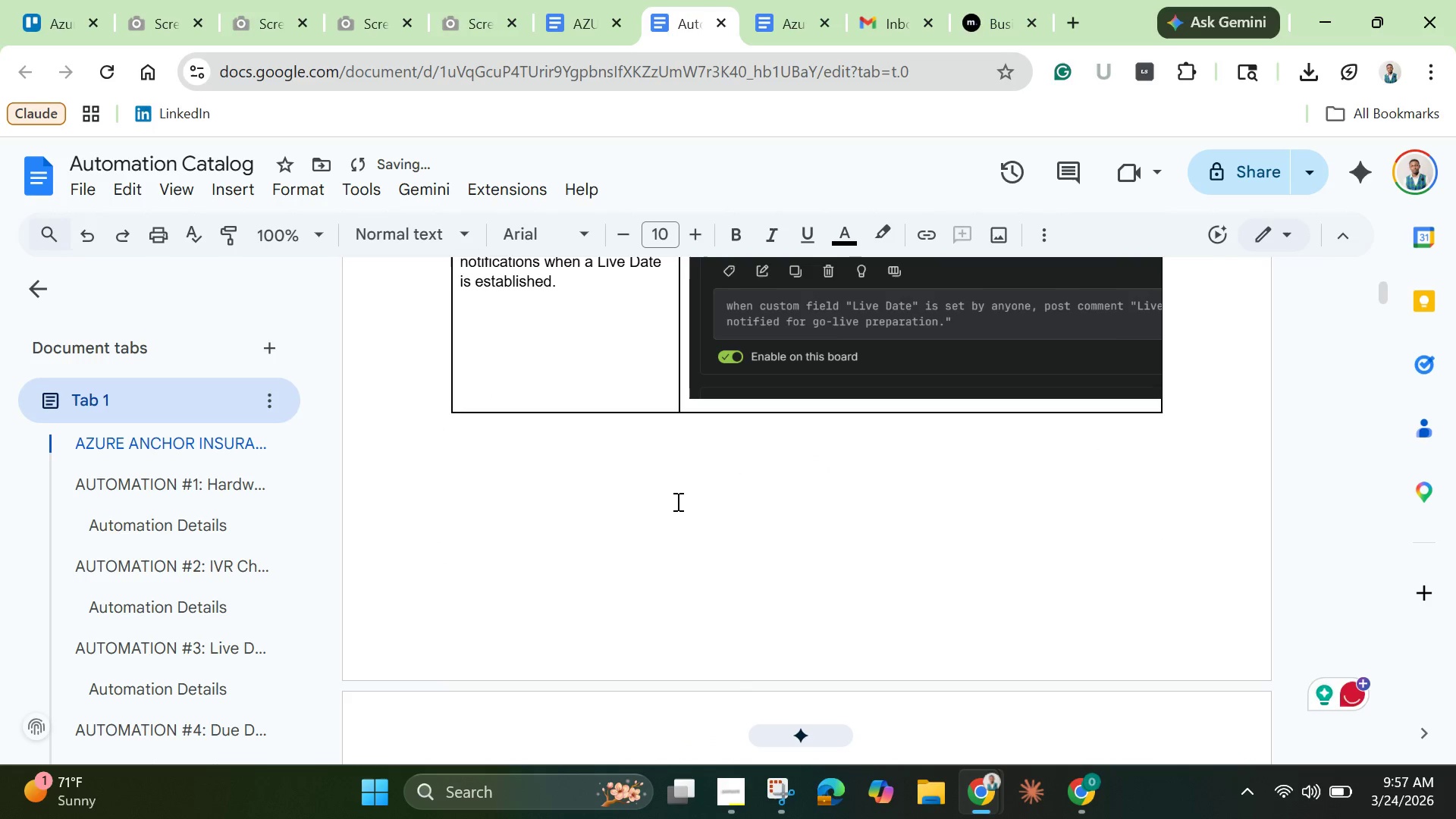 
key(Backspace)
 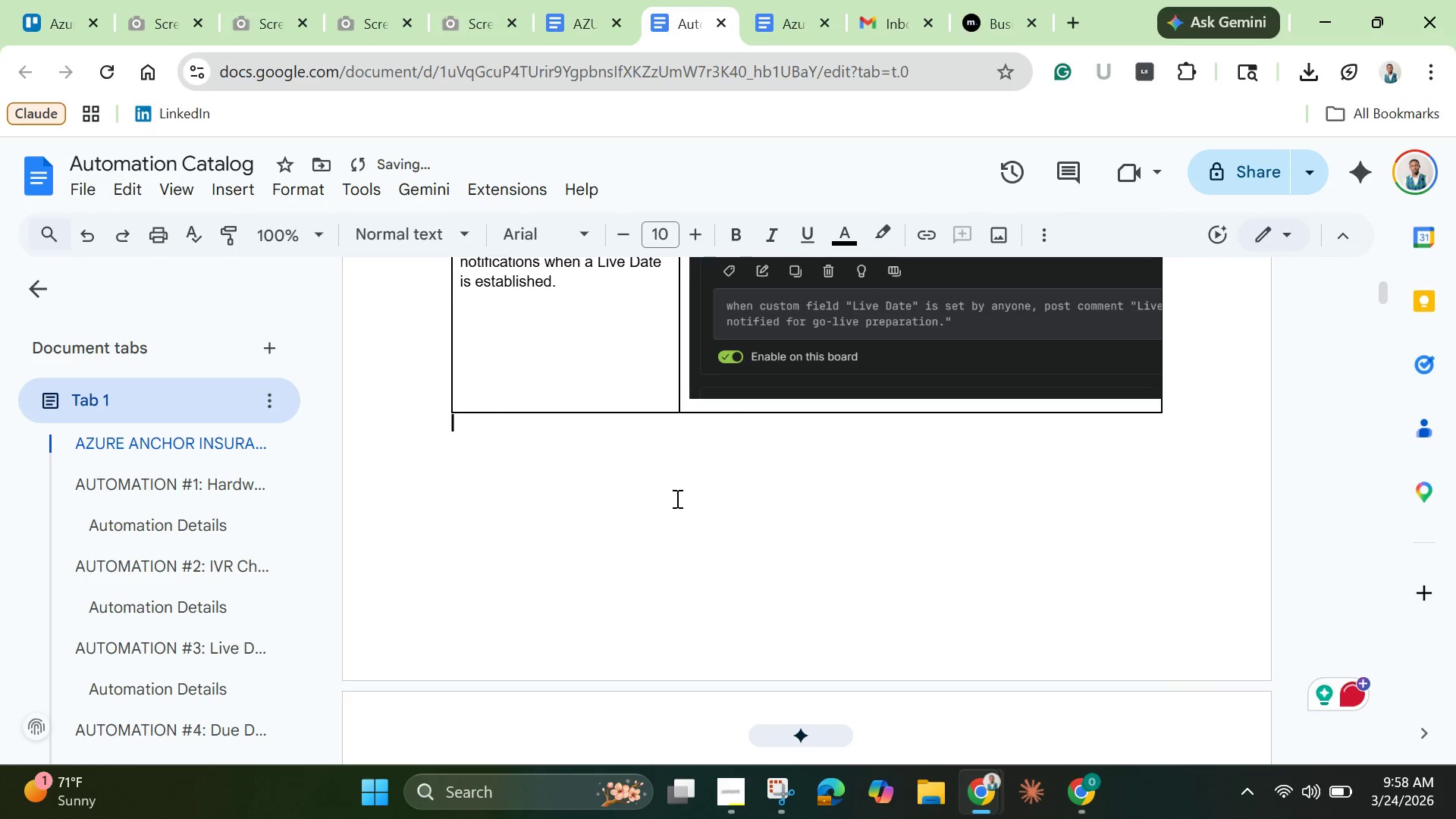 
scroll: coordinate [676, 498], scroll_direction: up, amount: 4.0
 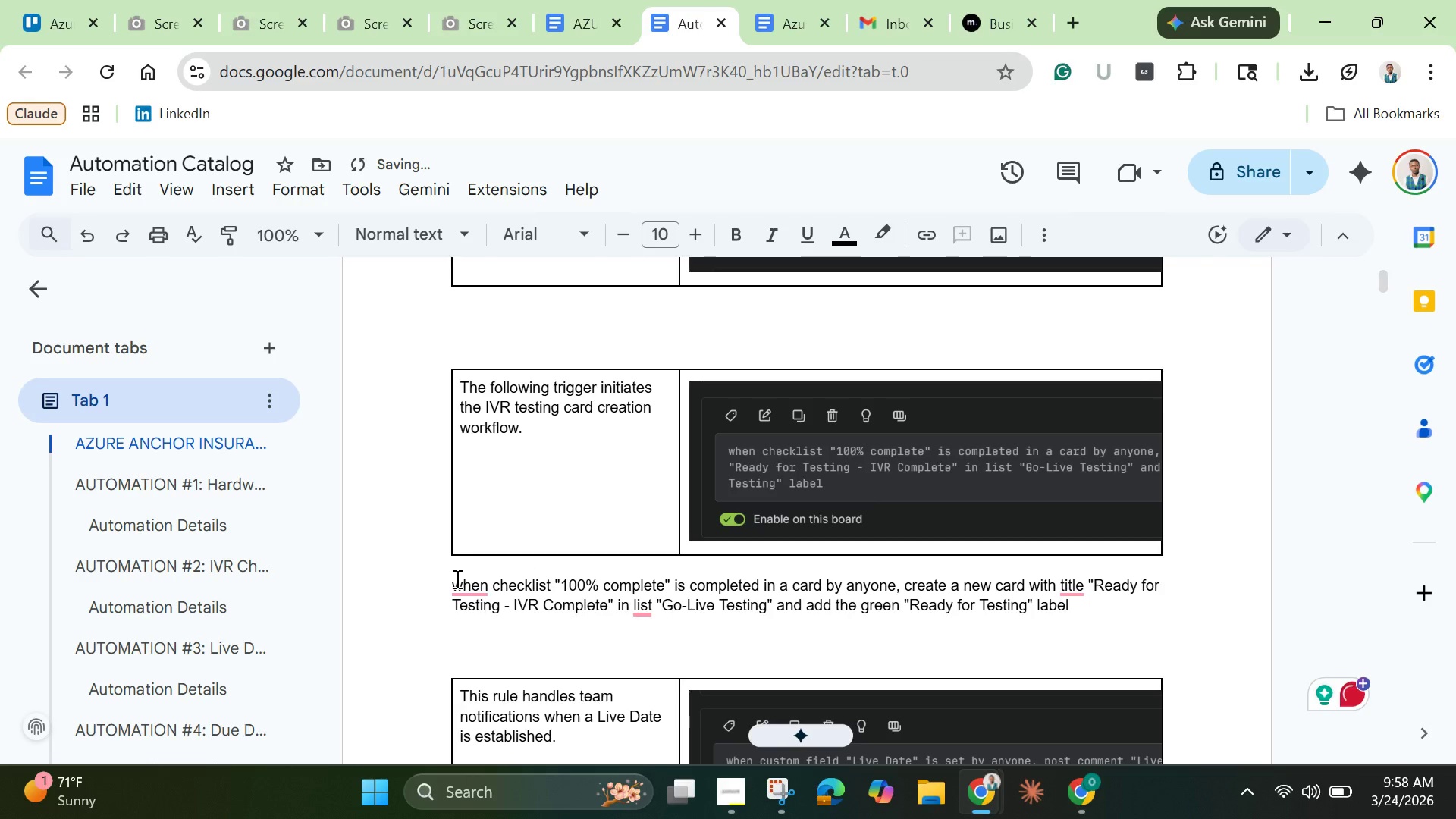 
left_click_drag(start_coordinate=[456, 579], to_coordinate=[1127, 618])
 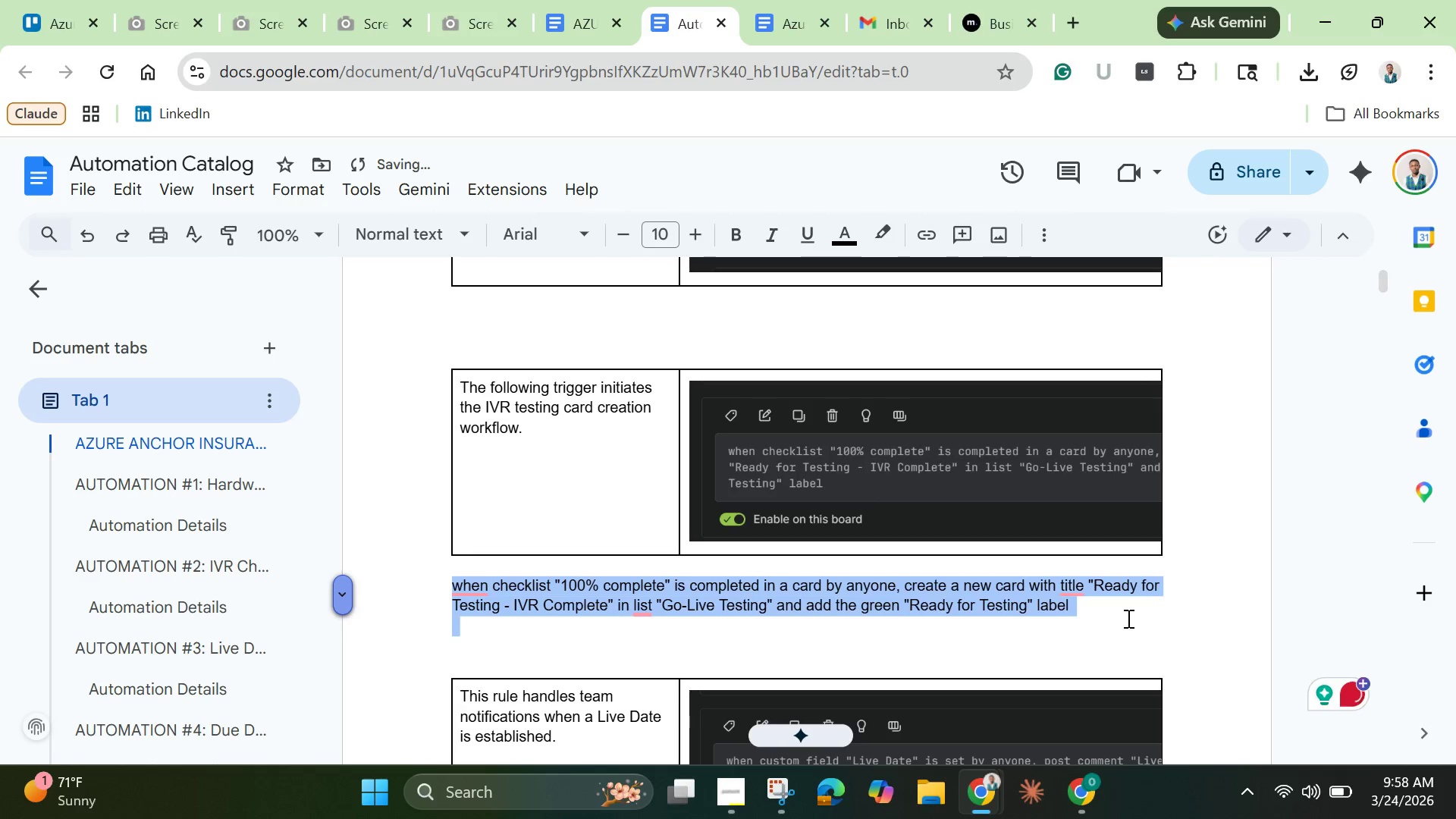 
key(Backspace)
 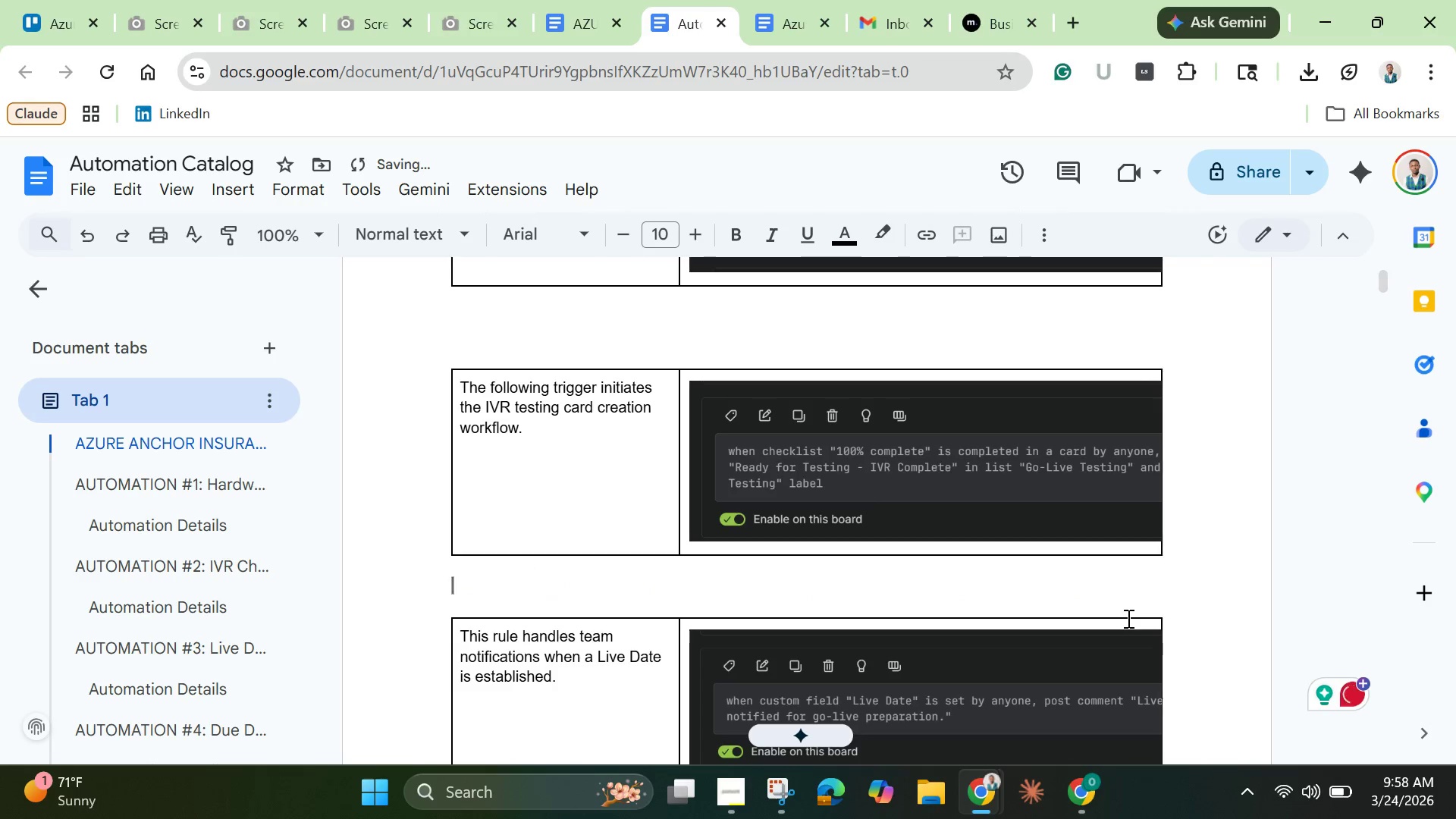 
key(Backspace)
 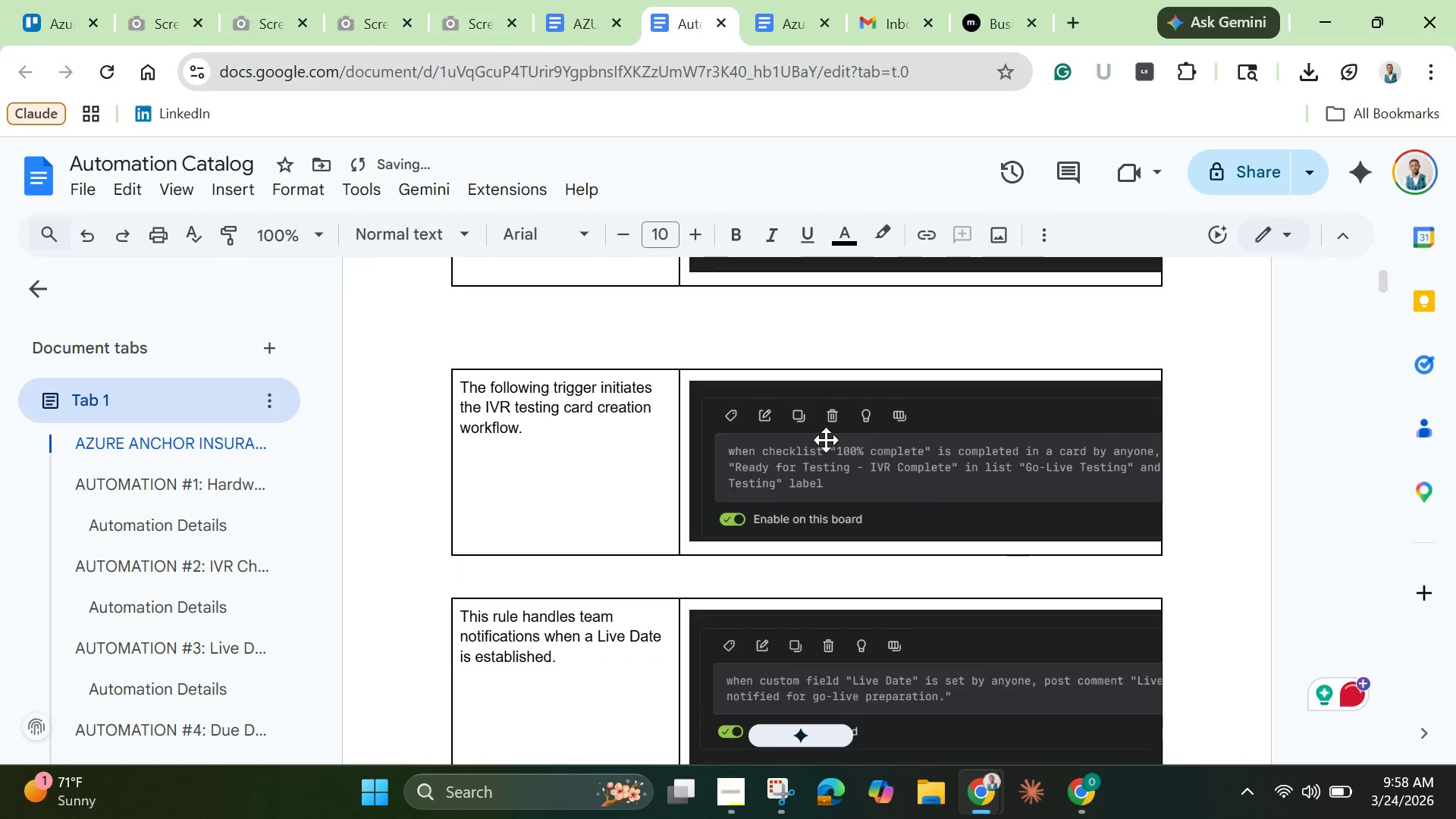 
scroll: coordinate [743, 427], scroll_direction: up, amount: 5.0
 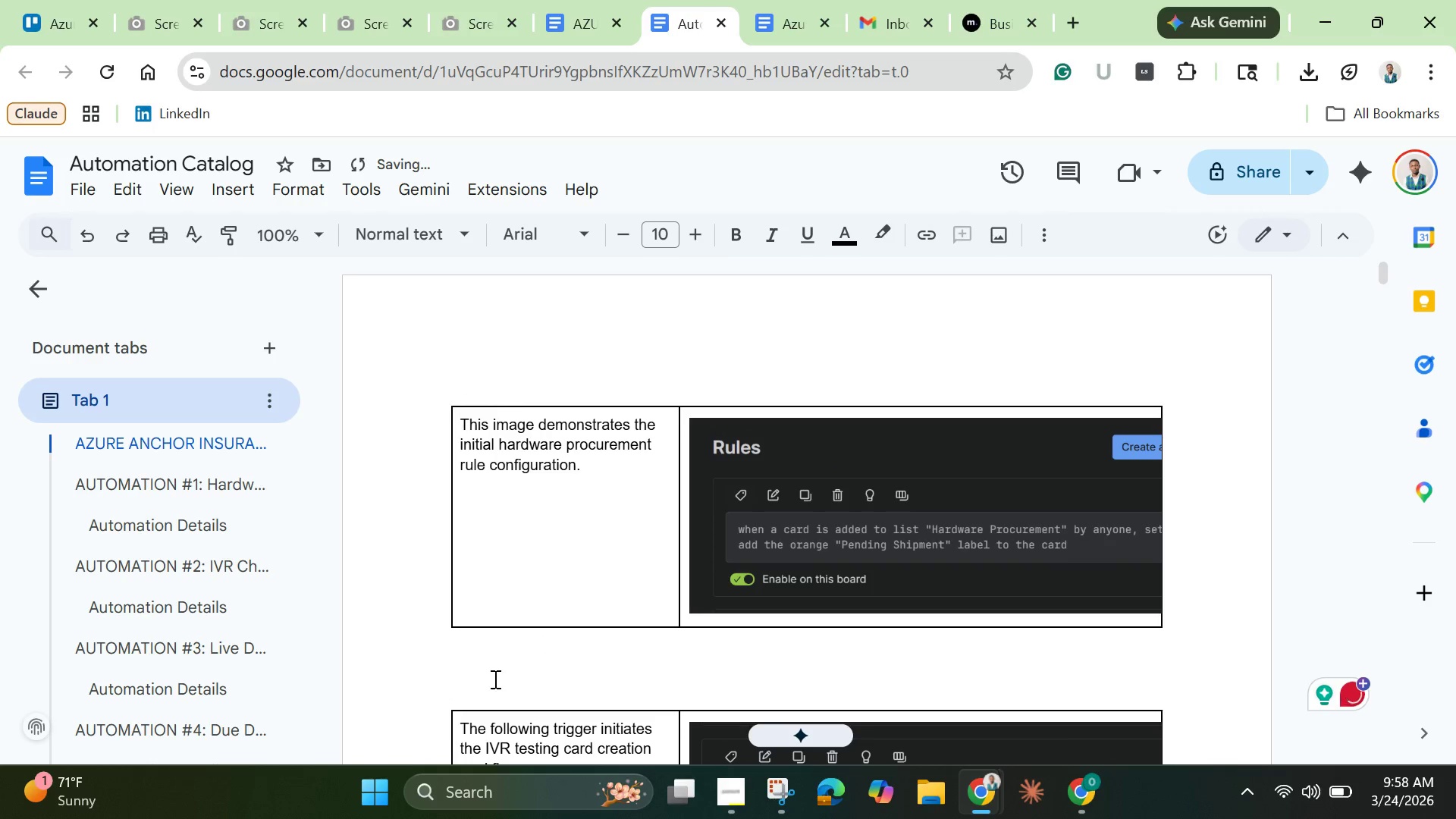 
left_click([494, 679])
 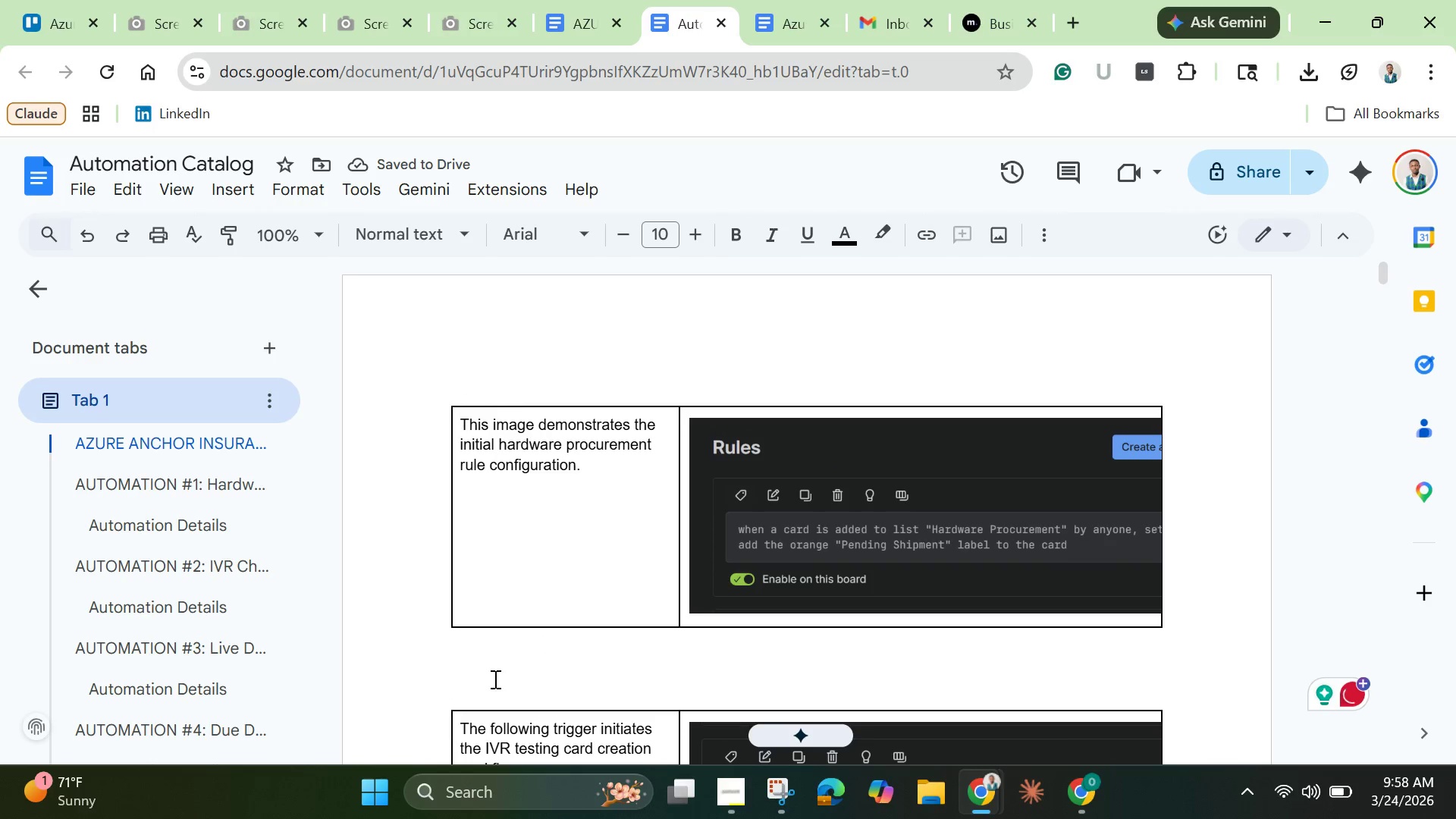 
key(Backspace)
 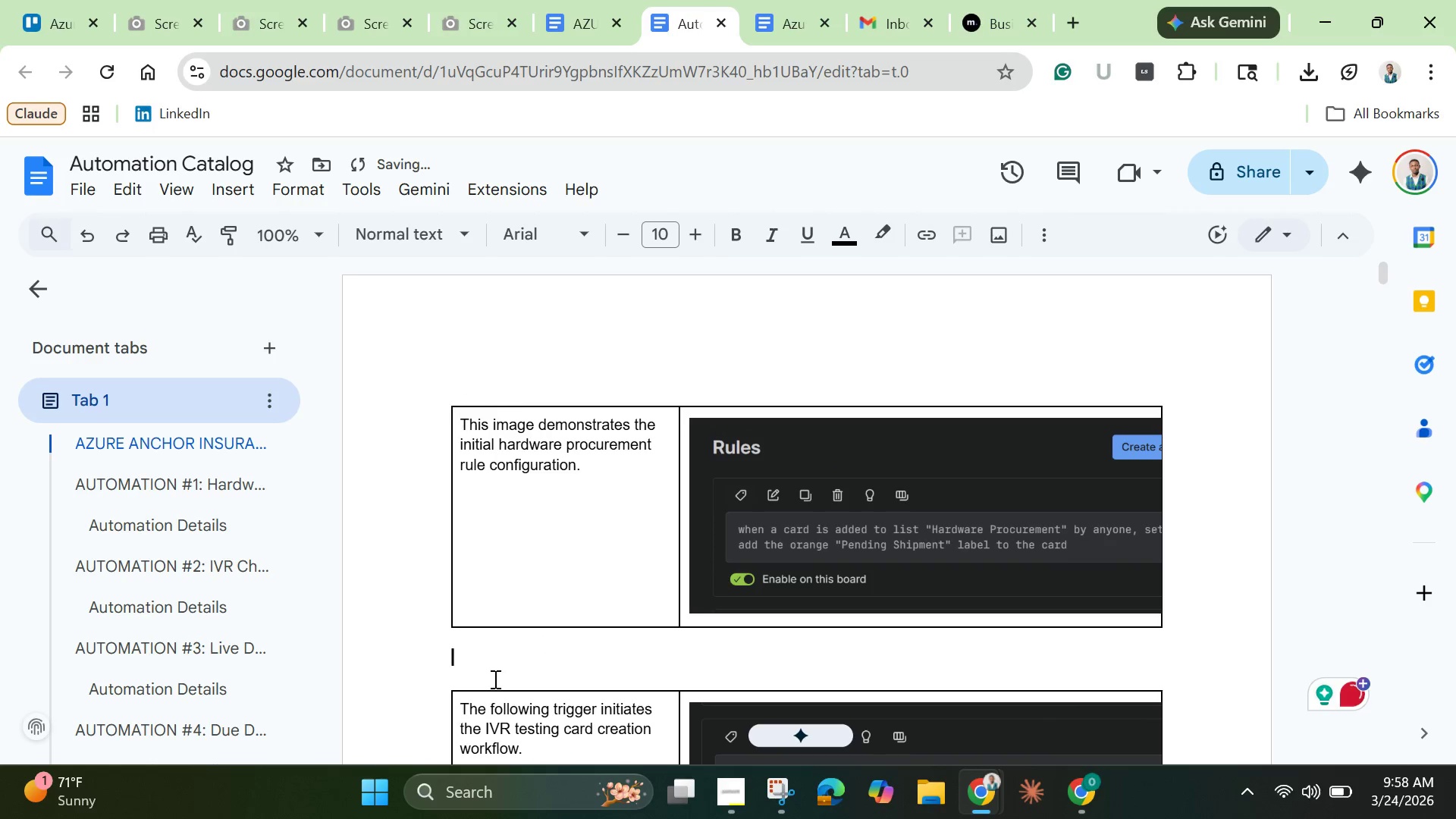 
key(Backspace)
 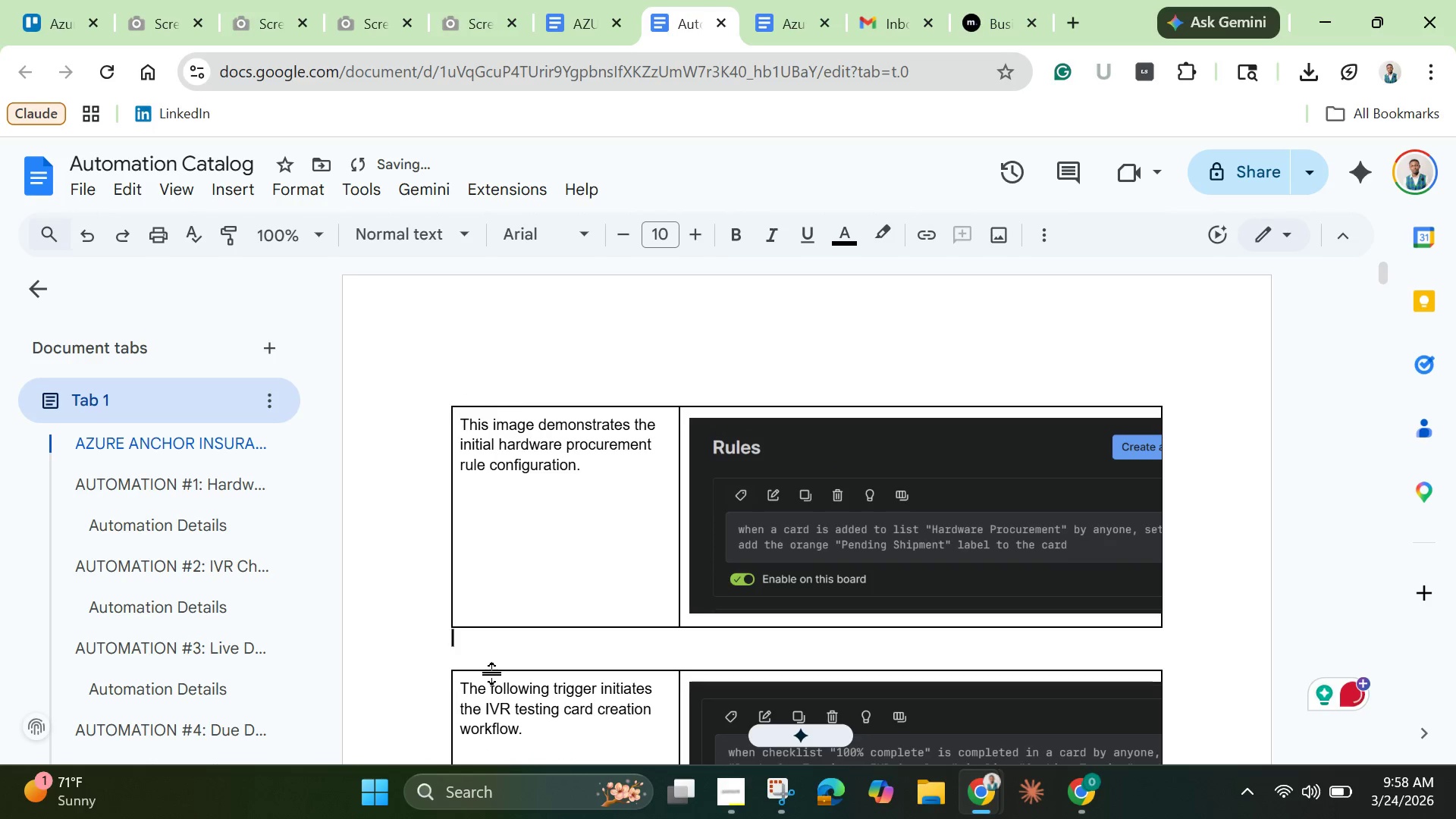 
key(Backspace)
 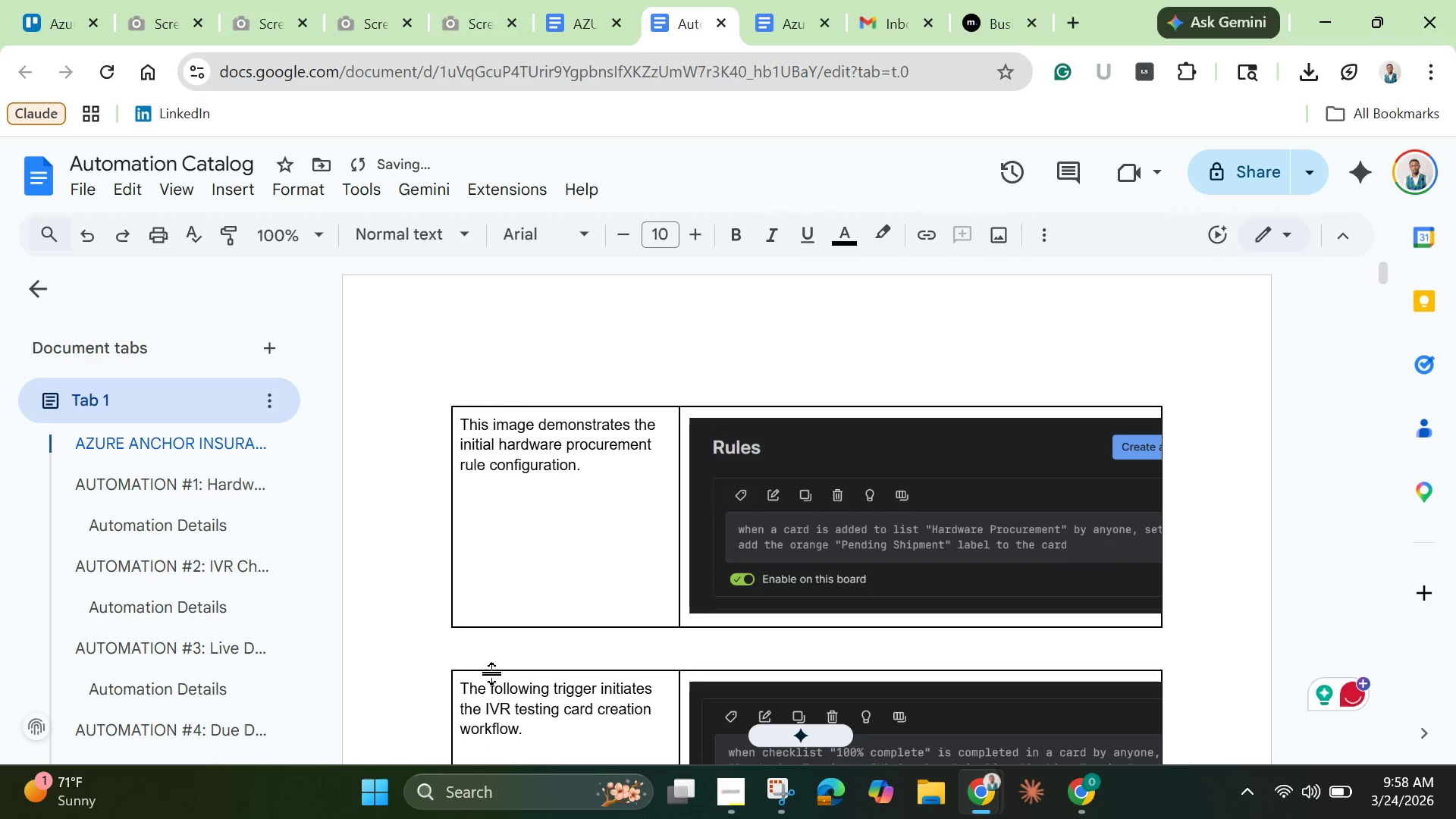 
scroll: coordinate [497, 651], scroll_direction: down, amount: 9.0
 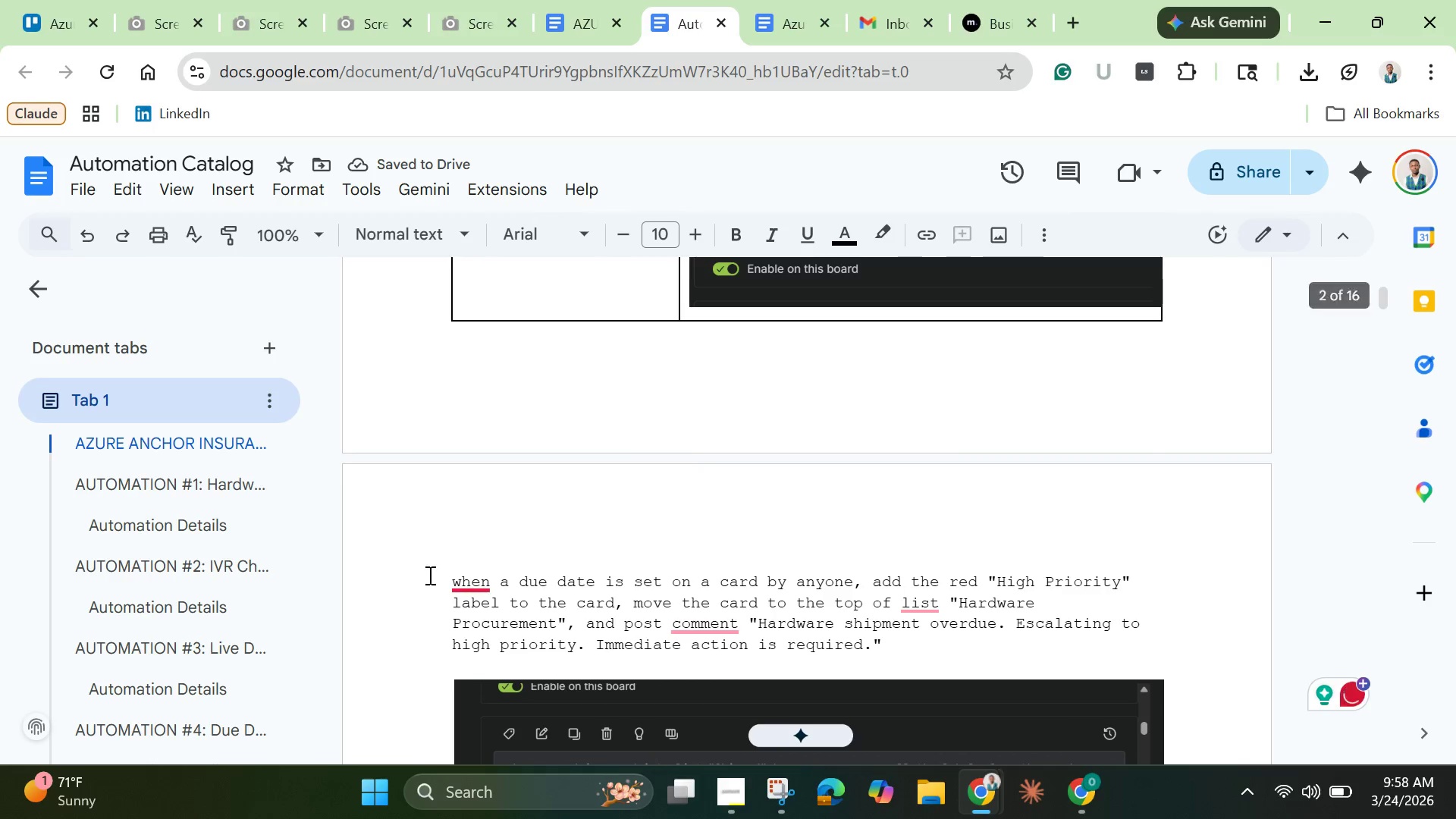 
left_click_drag(start_coordinate=[434, 571], to_coordinate=[956, 642])
 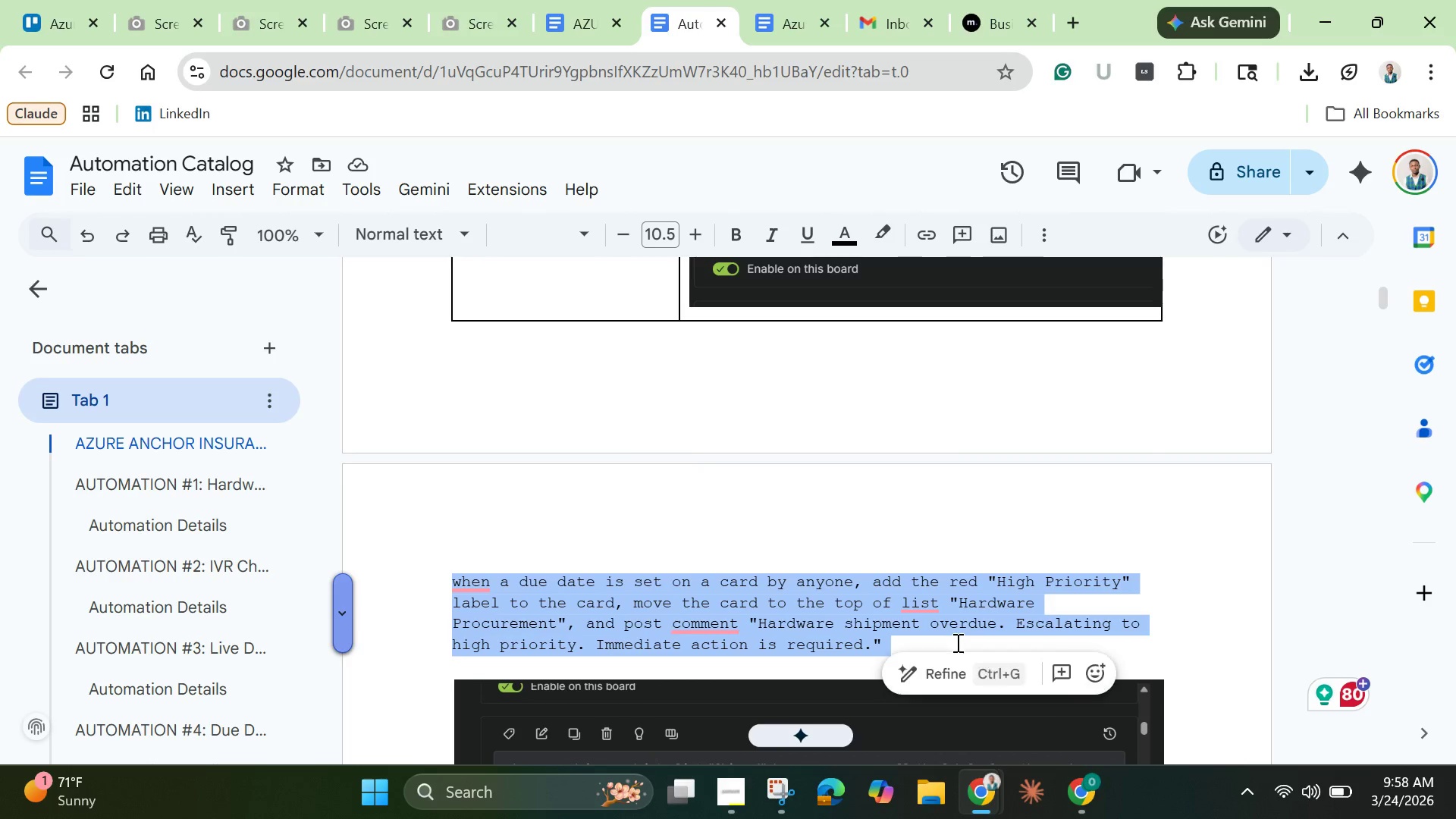 
key(Backspace)
 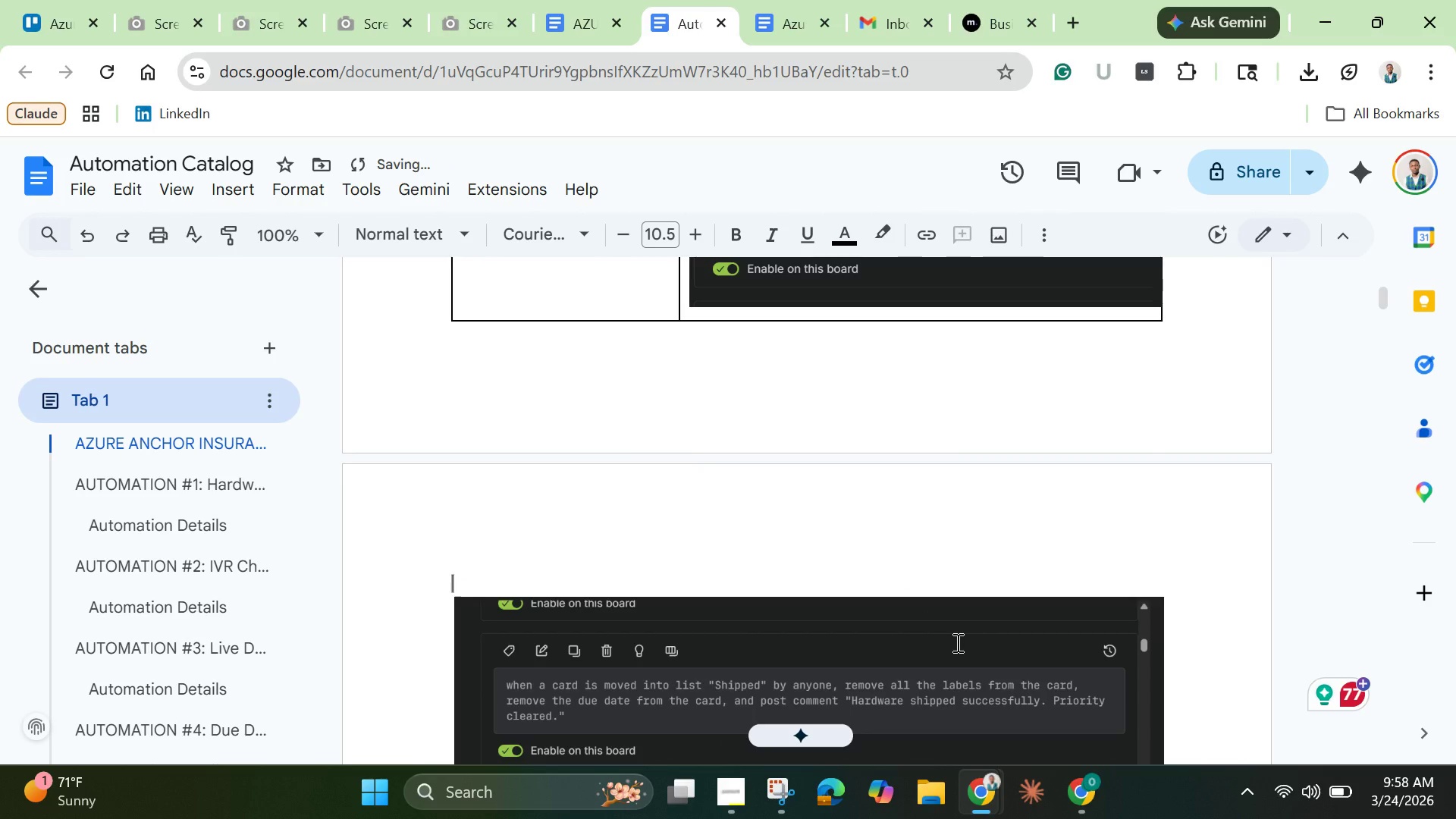 
key(Backspace)
 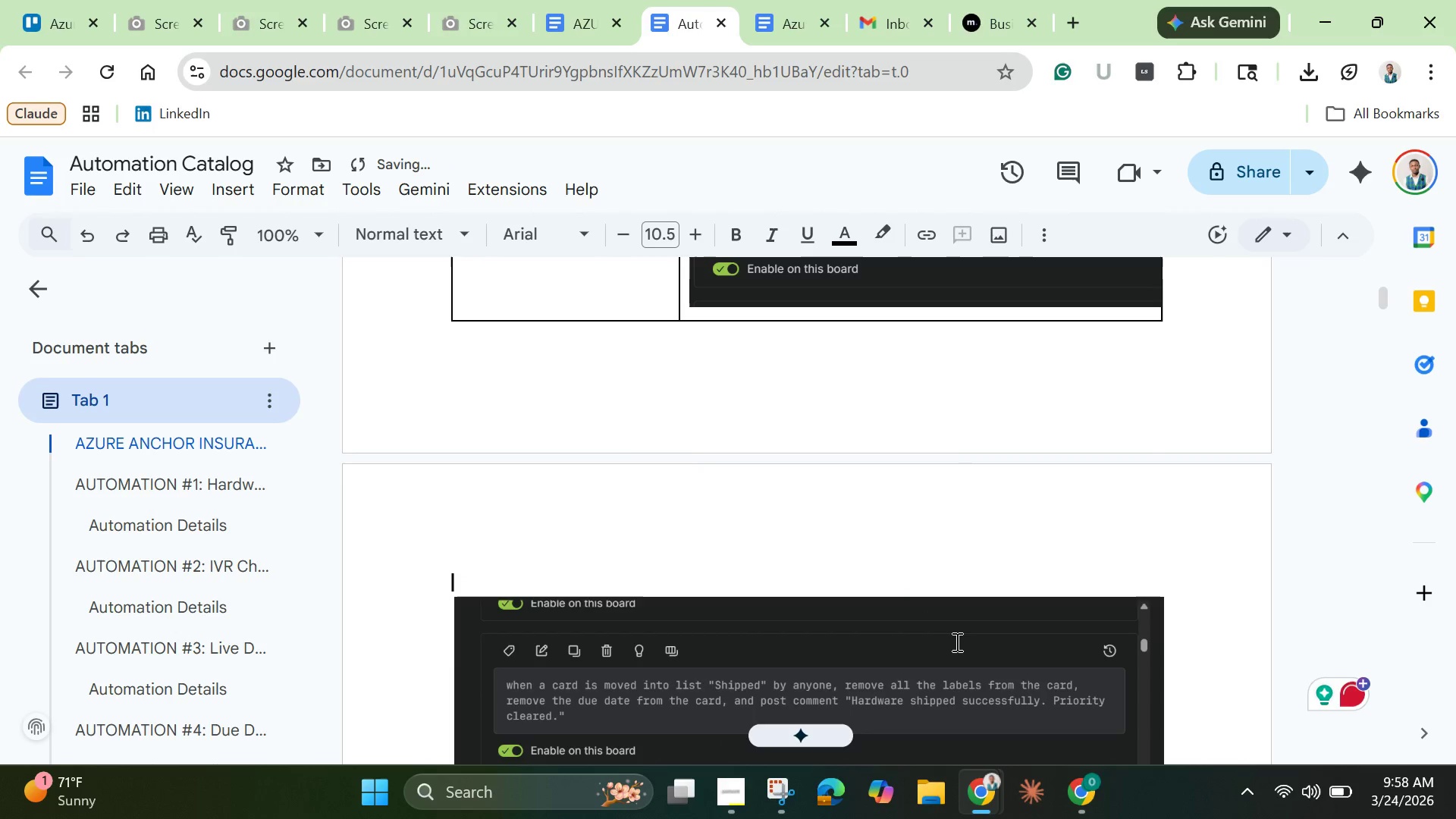 
scroll: coordinate [714, 635], scroll_direction: down, amount: 32.0
 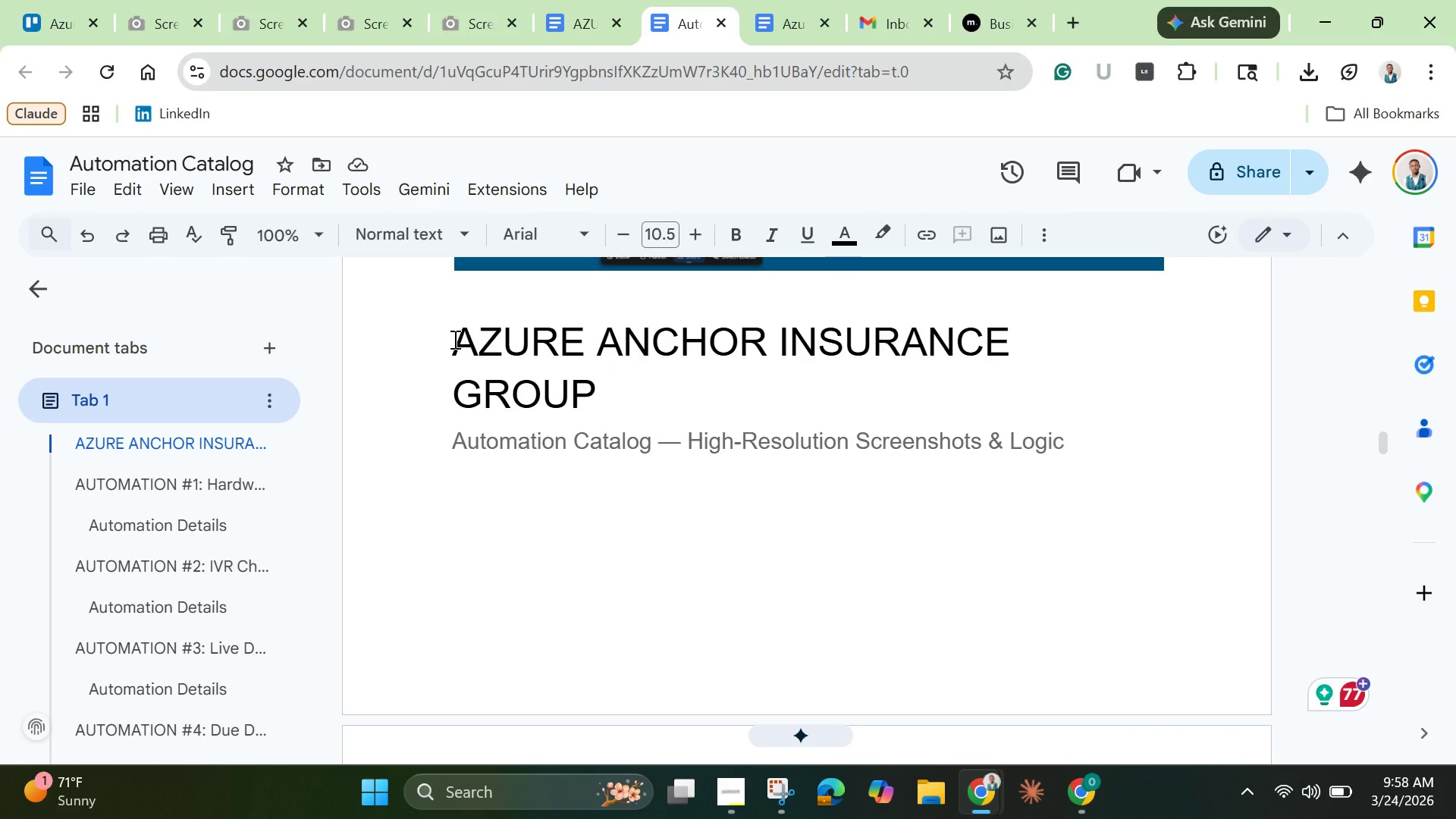 
key(Enter)
 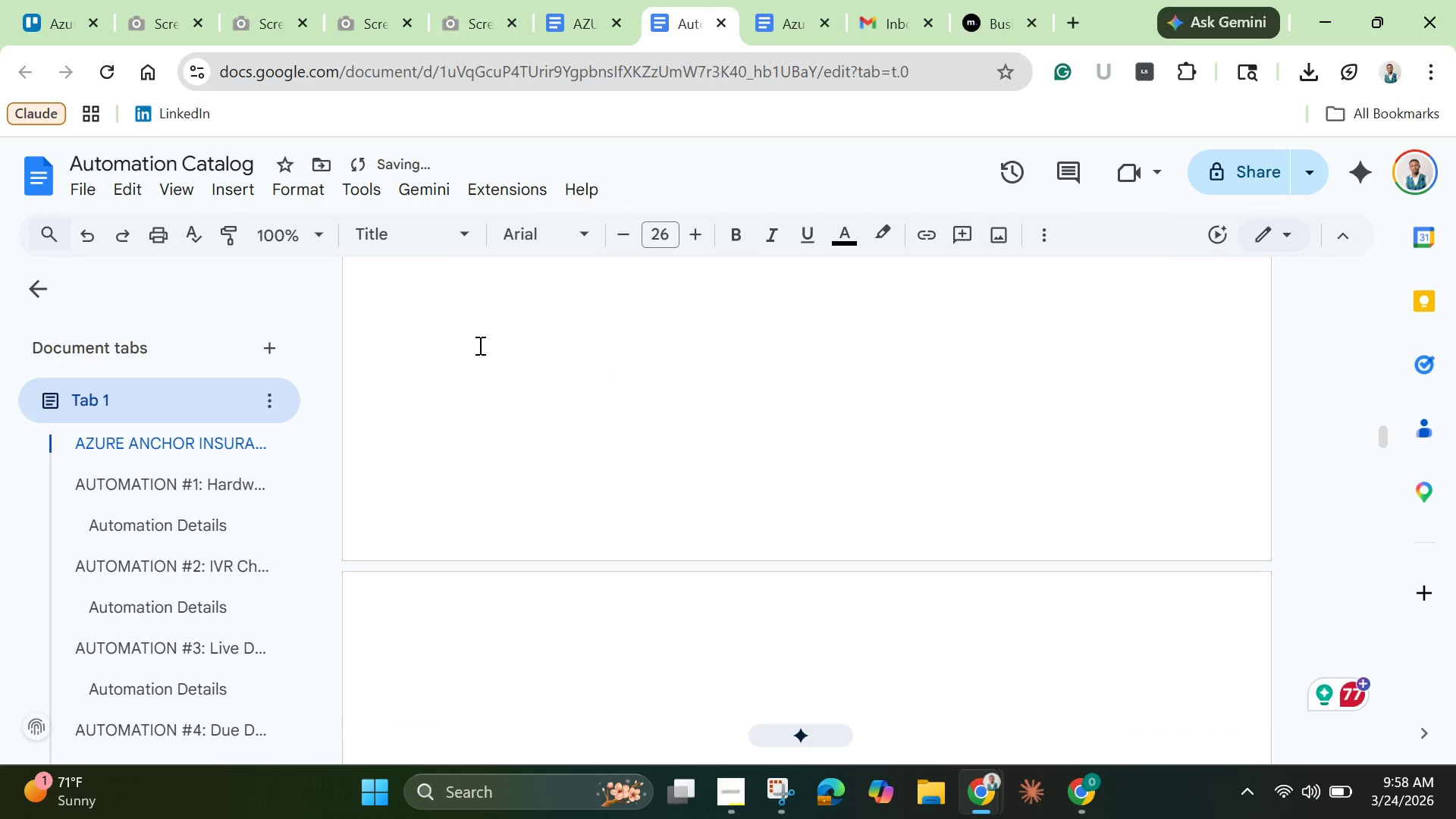 
key(Enter)
 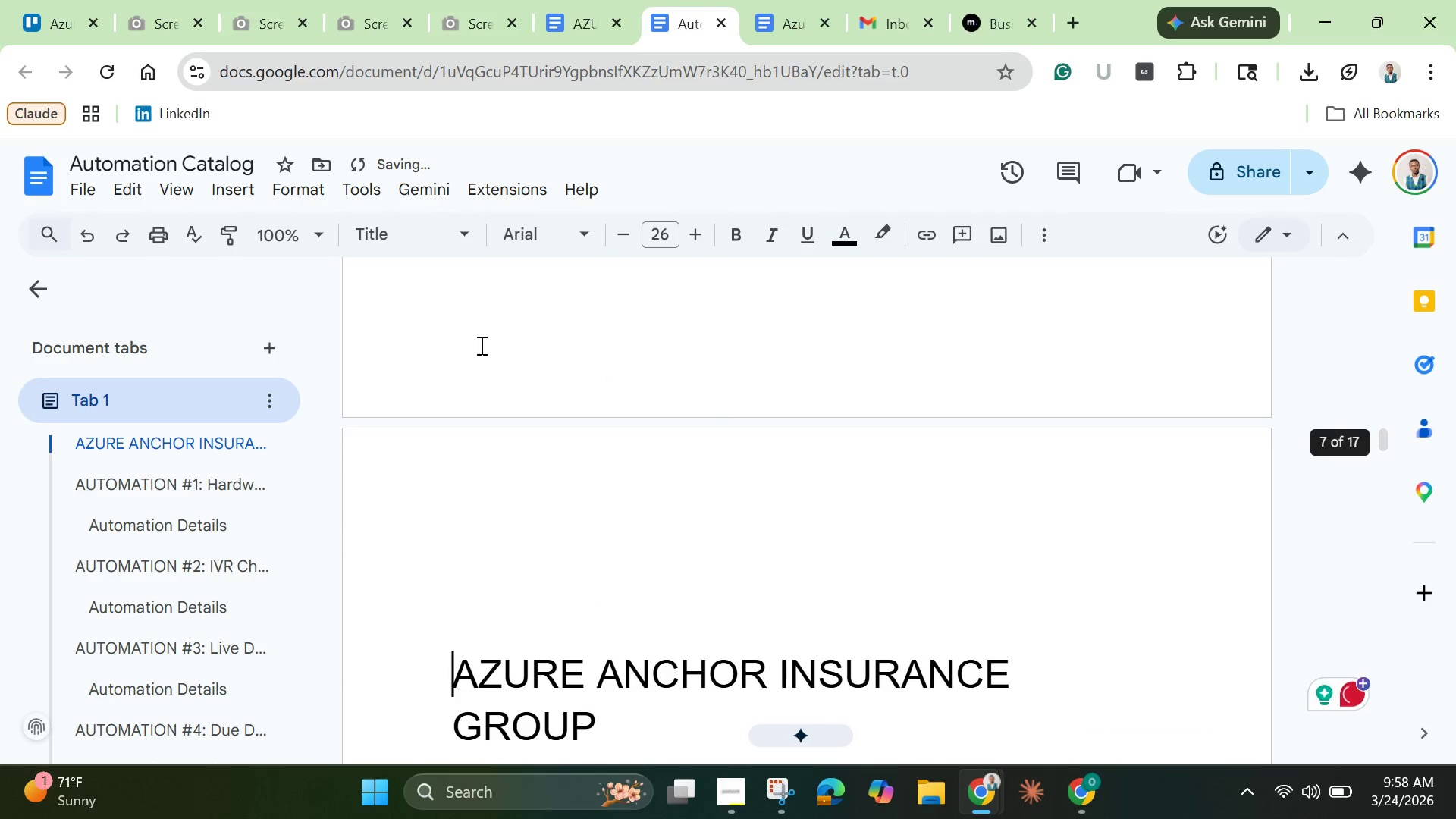 
key(Backspace)
 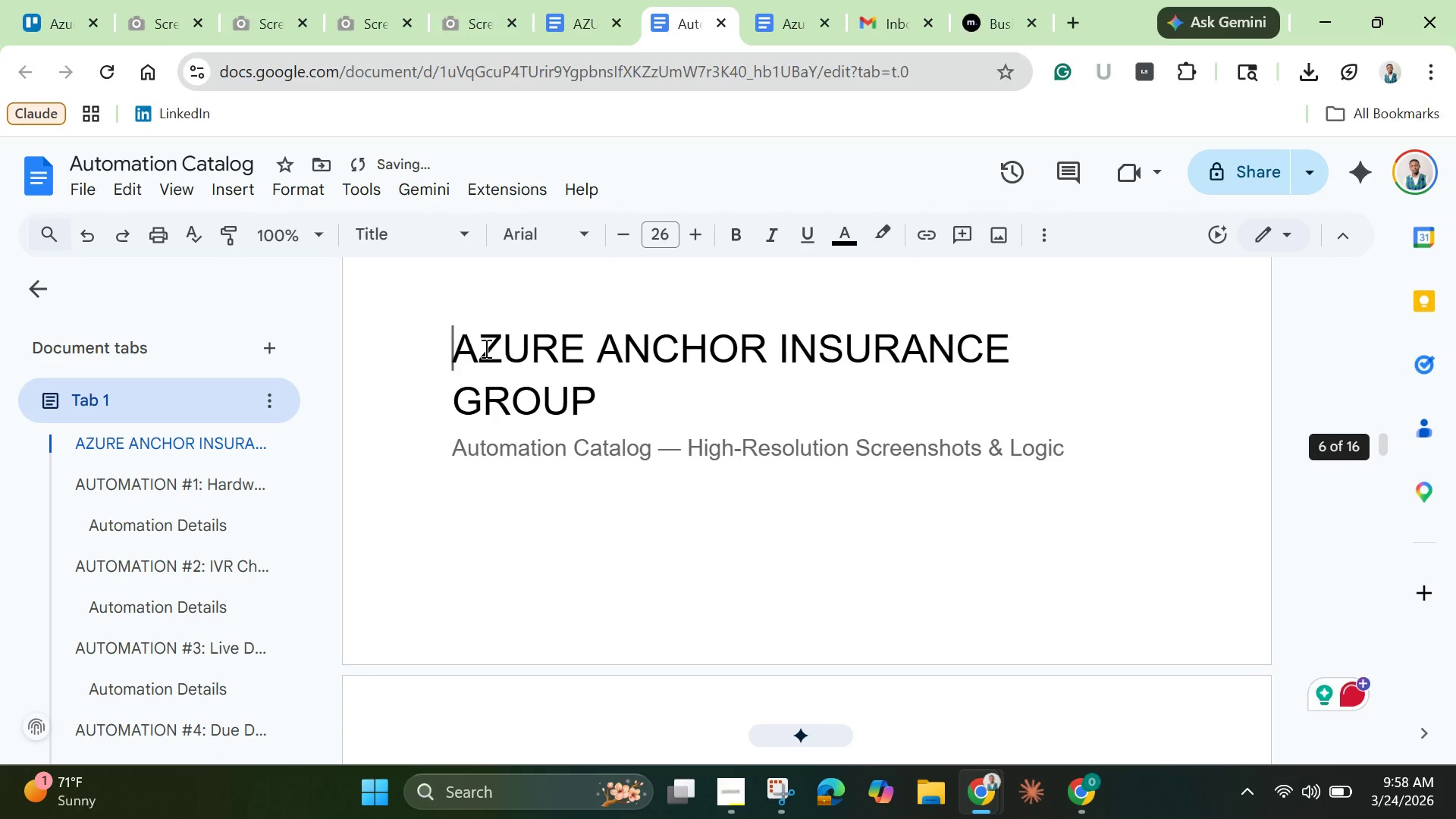 
key(Enter)
 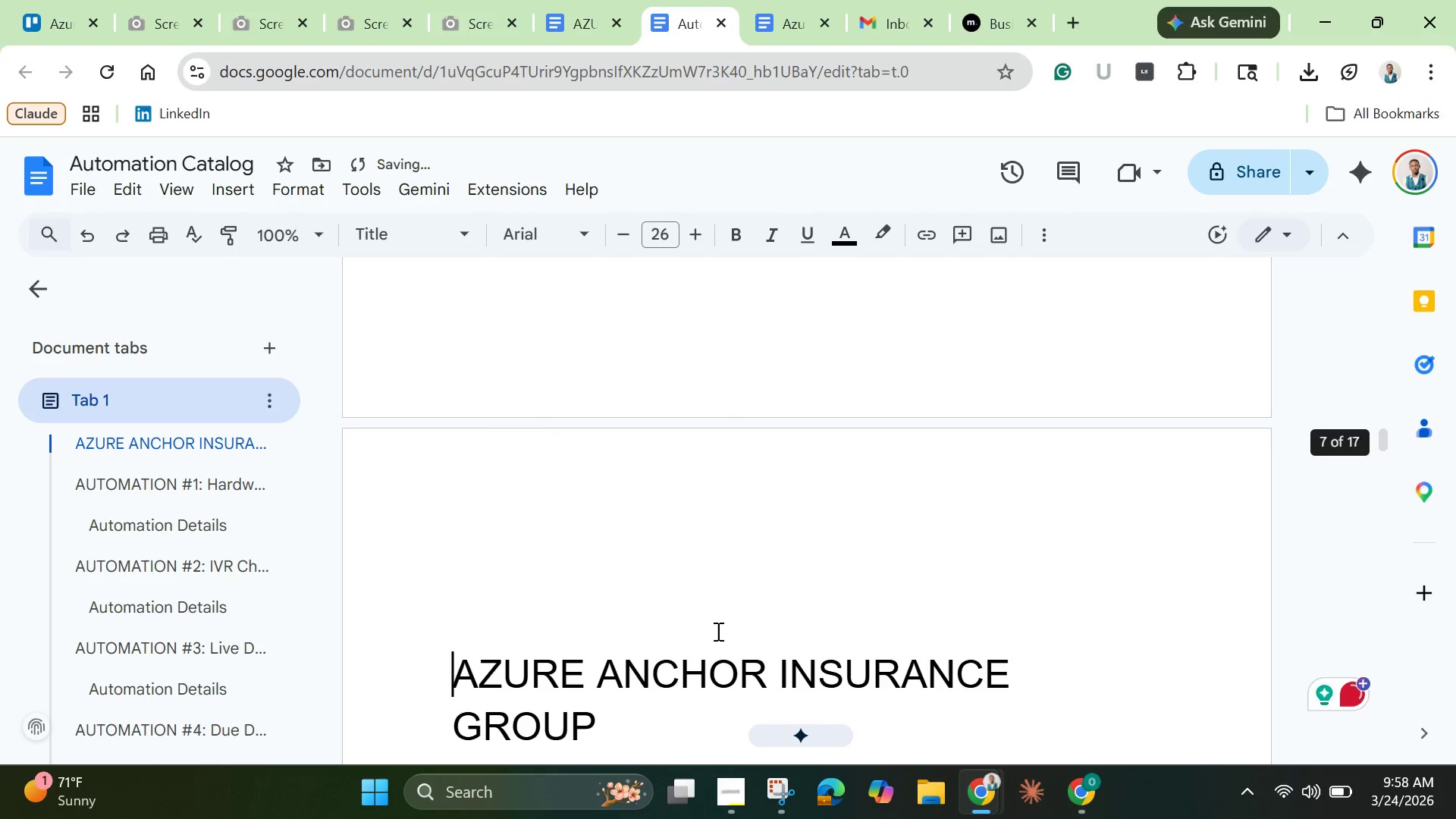 
scroll: coordinate [716, 628], scroll_direction: down, amount: 4.0
 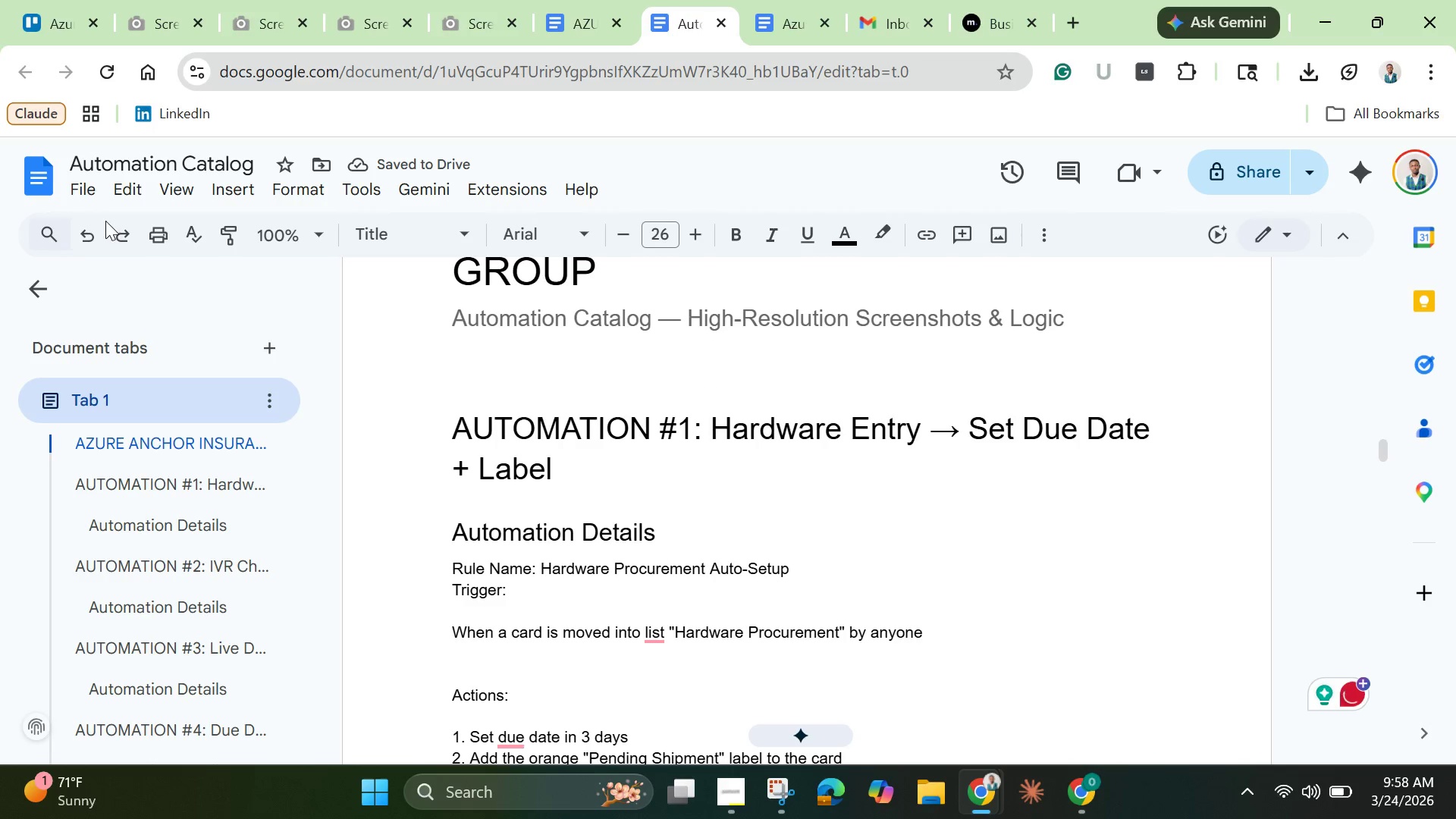 
left_click([100, 188])
 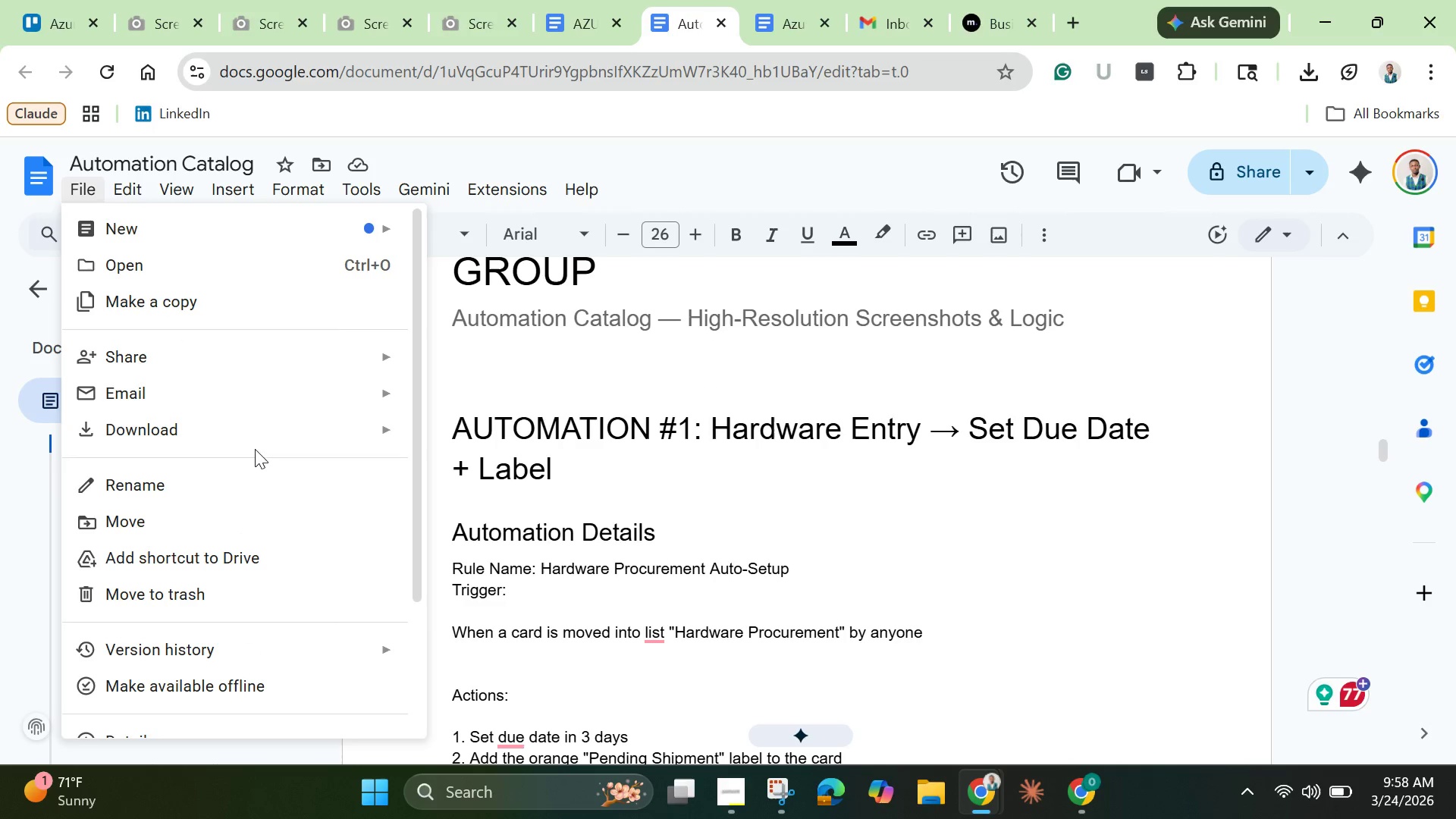 
left_click([258, 438])
 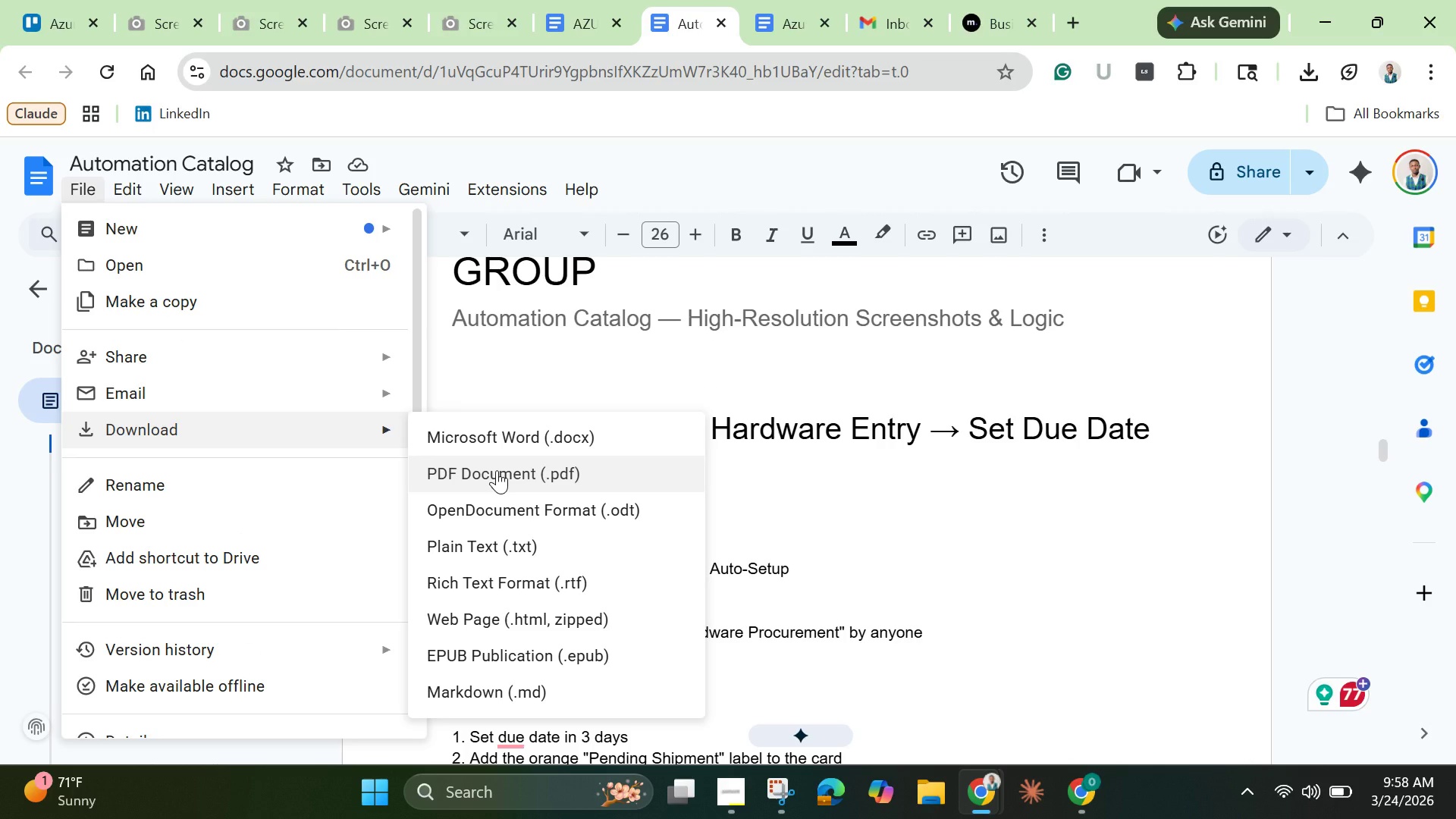 
wait(5.98)
 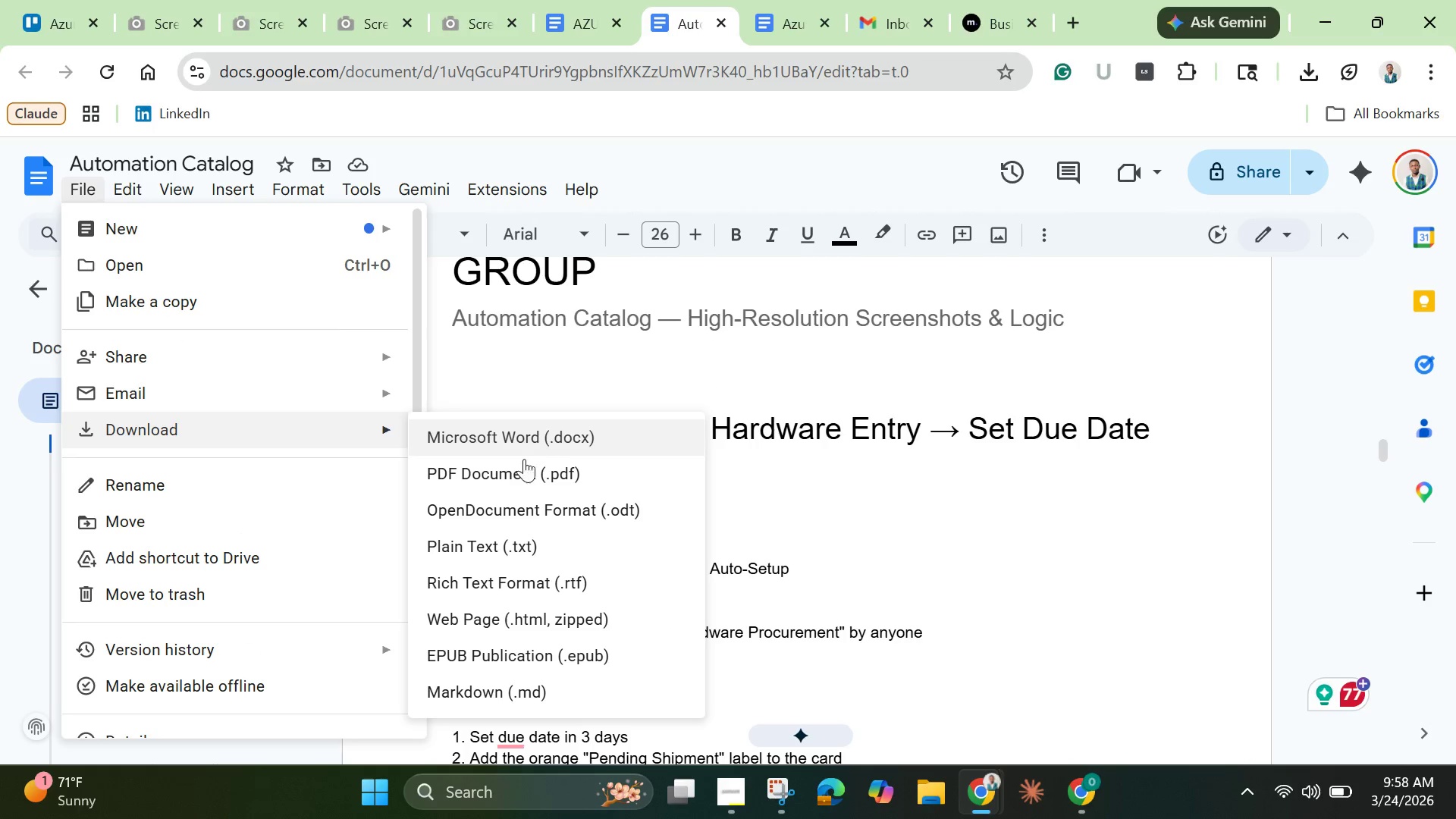 
left_click([497, 481])
 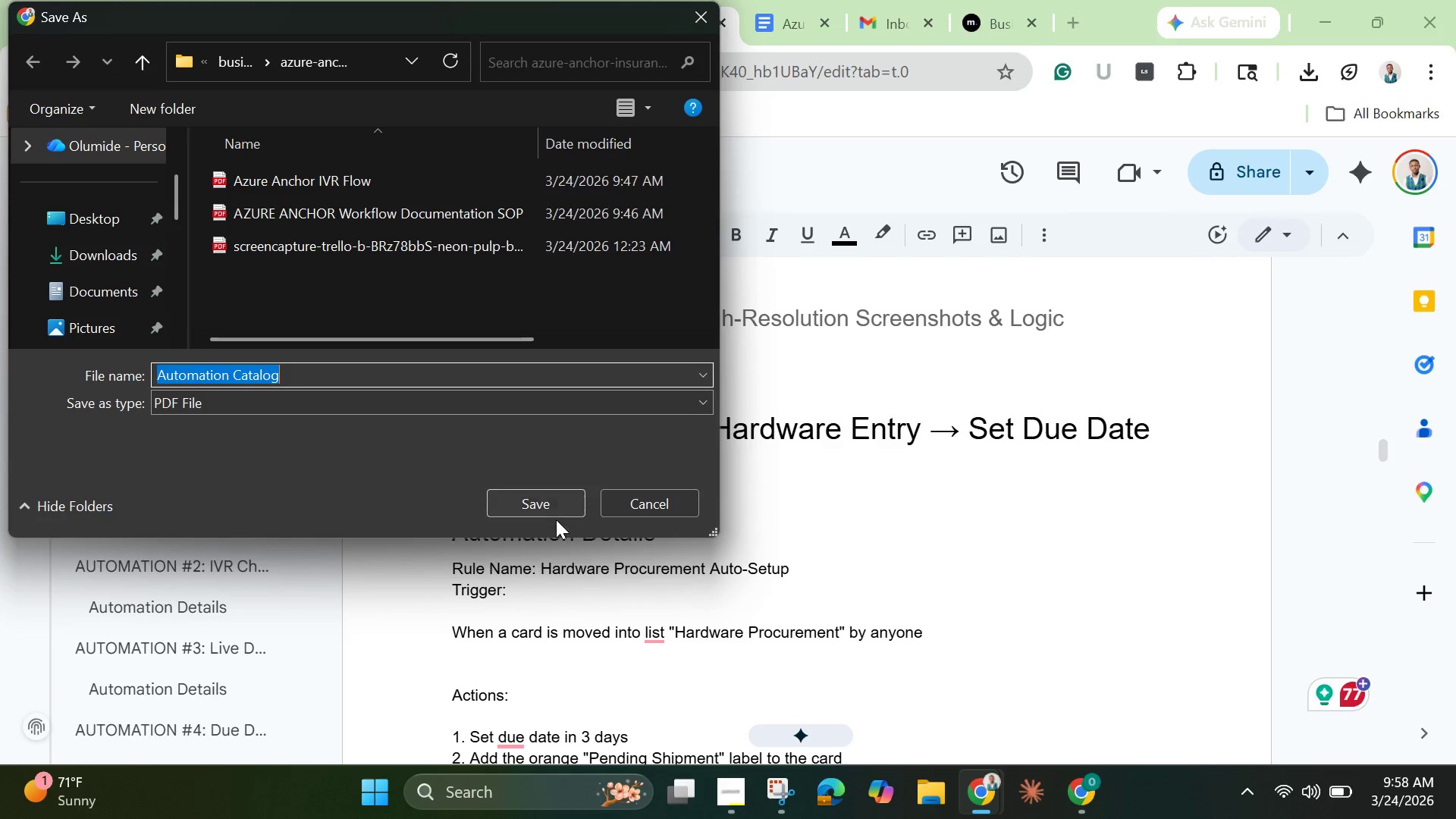 
wait(5.94)
 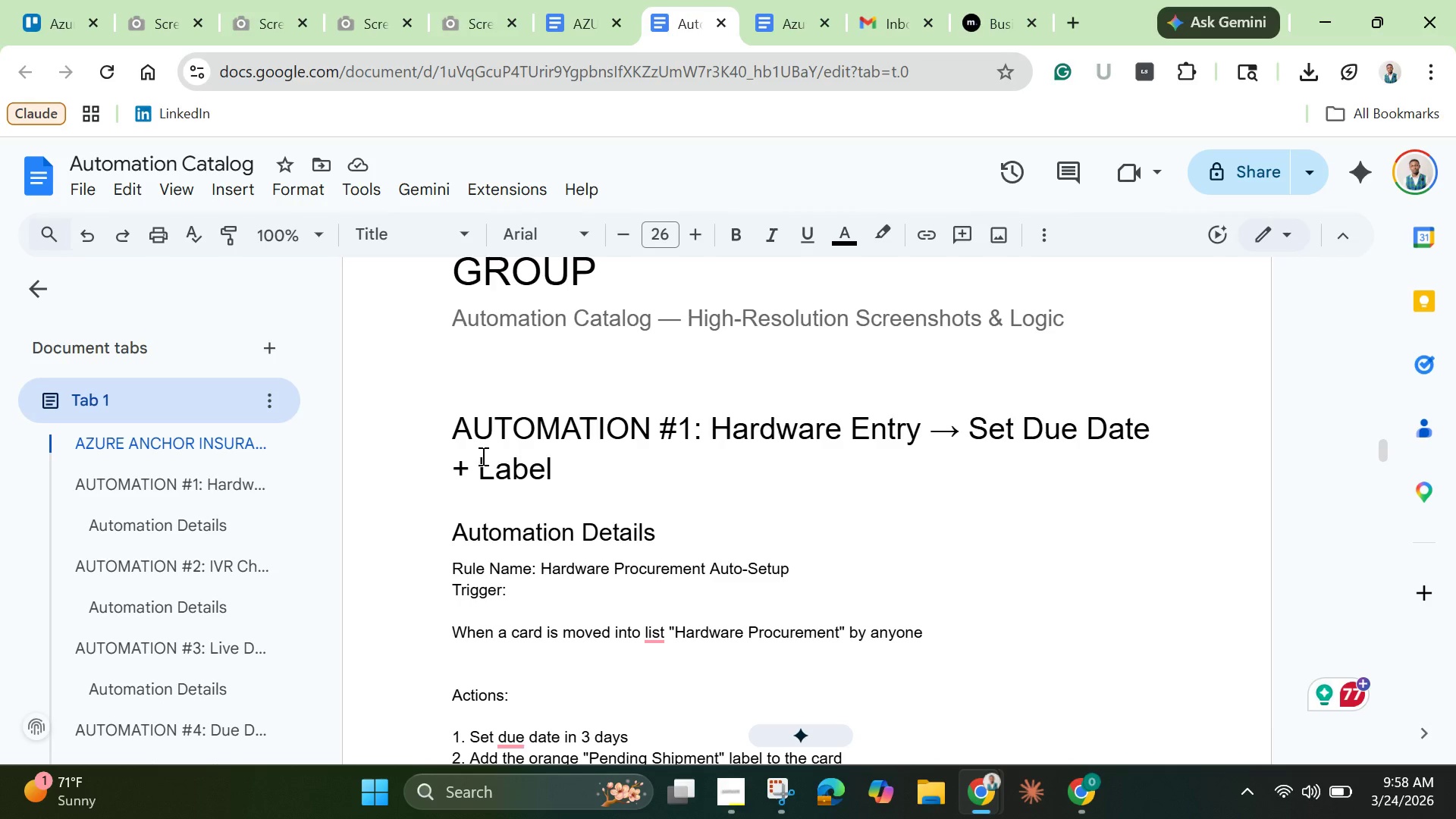 
left_click([550, 507])
 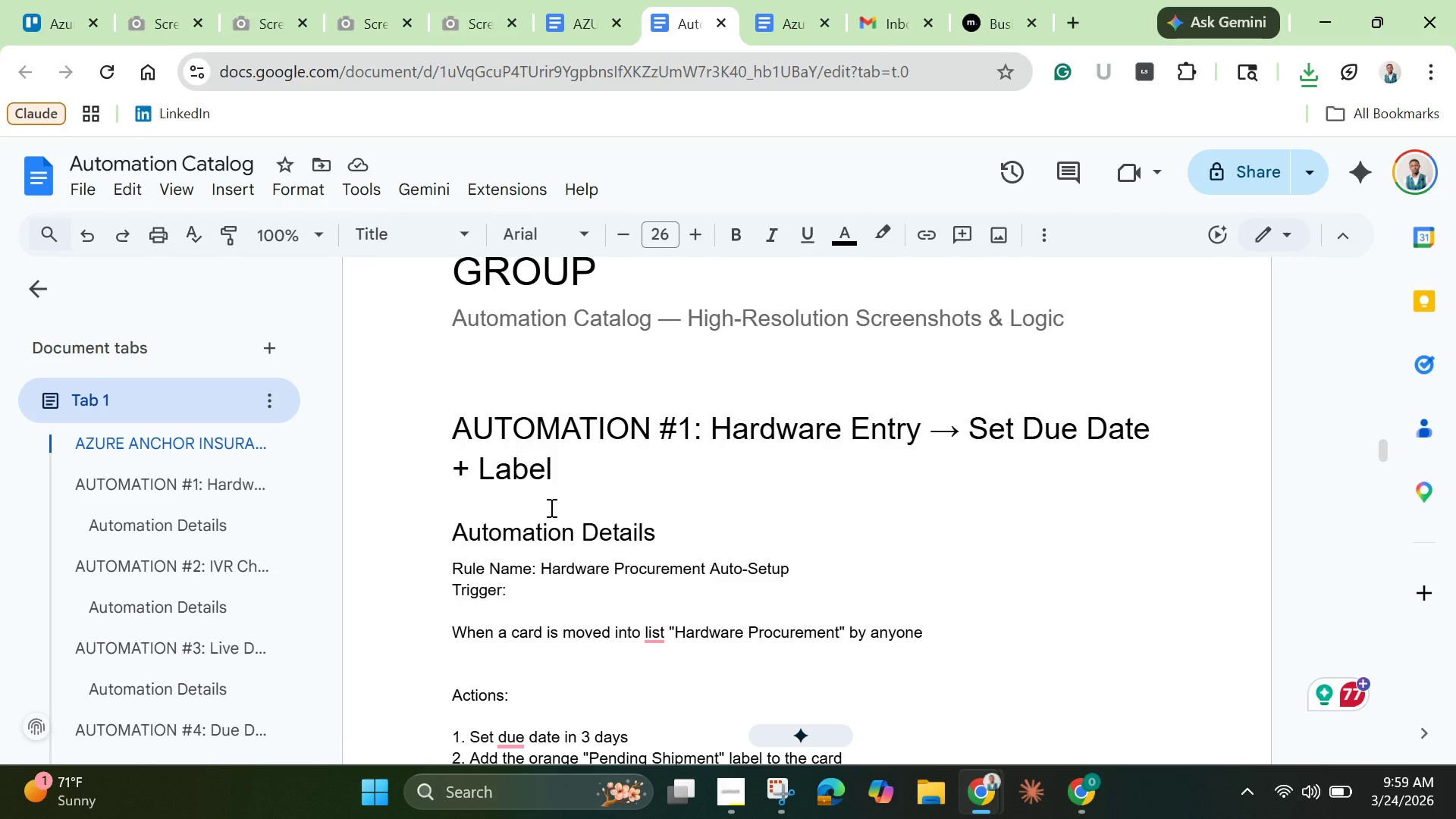 
wait(24.48)
 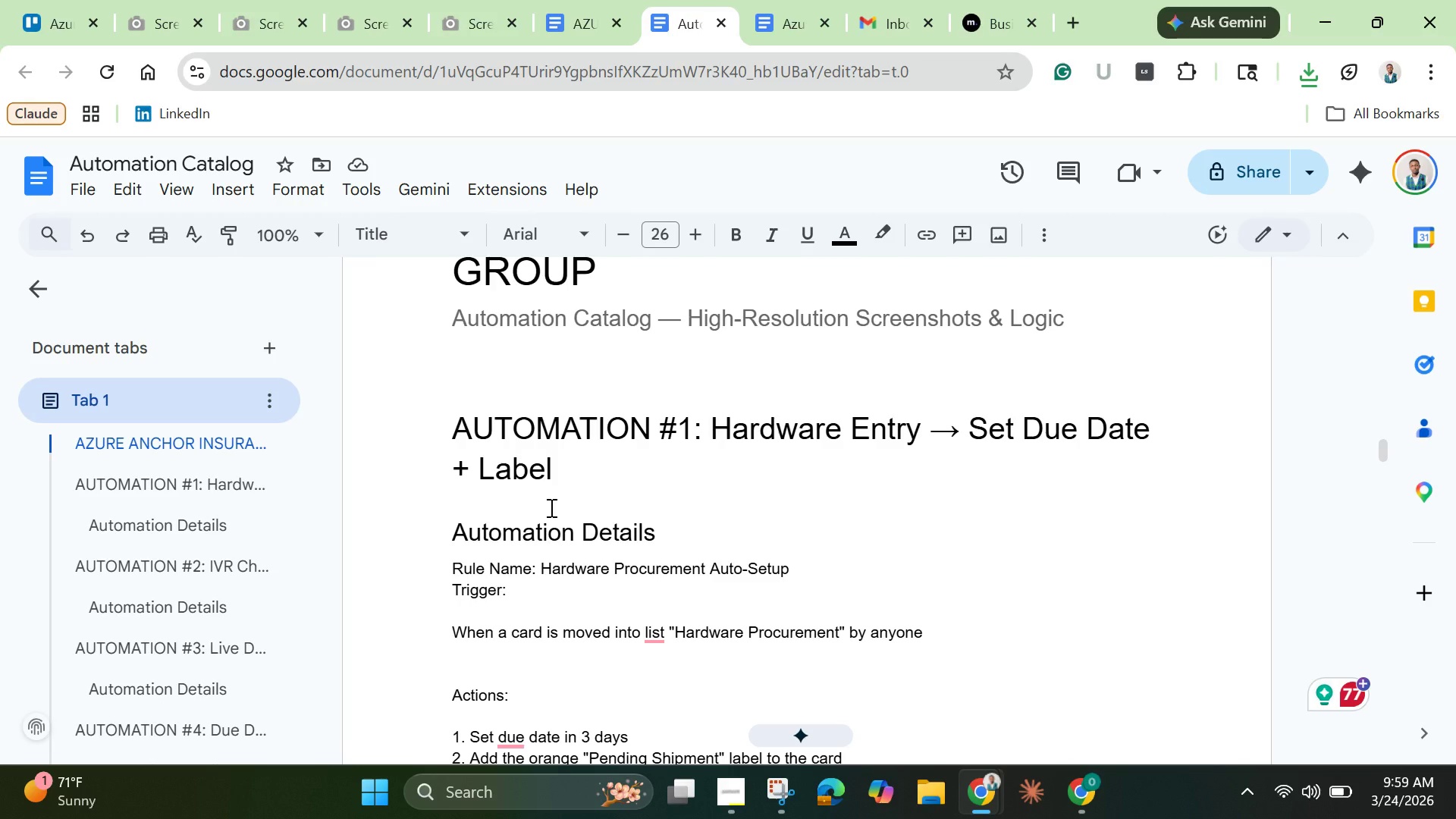 
scroll: coordinate [559, 439], scroll_direction: up, amount: 12.0
 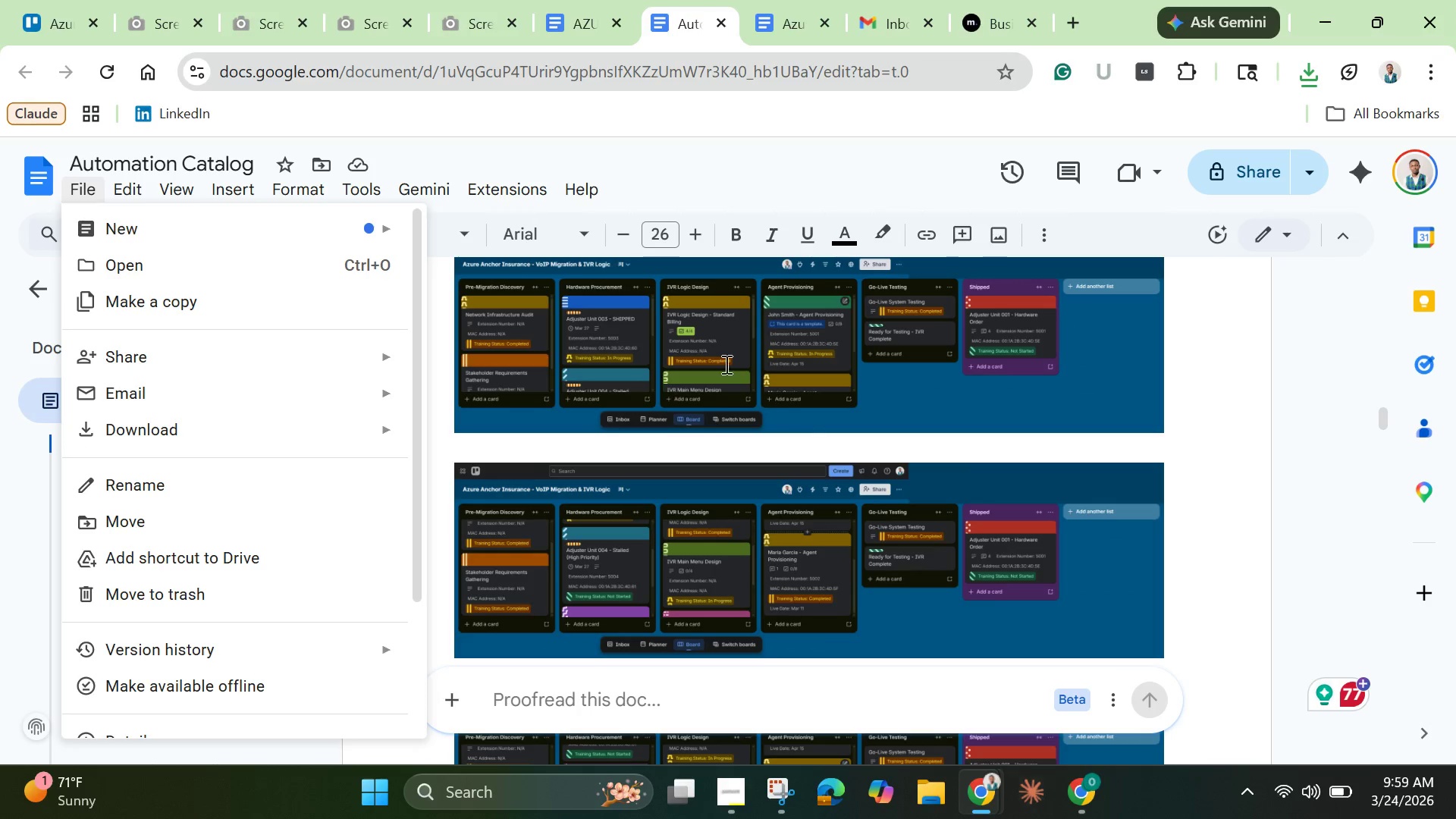 
left_click([150, 439])
 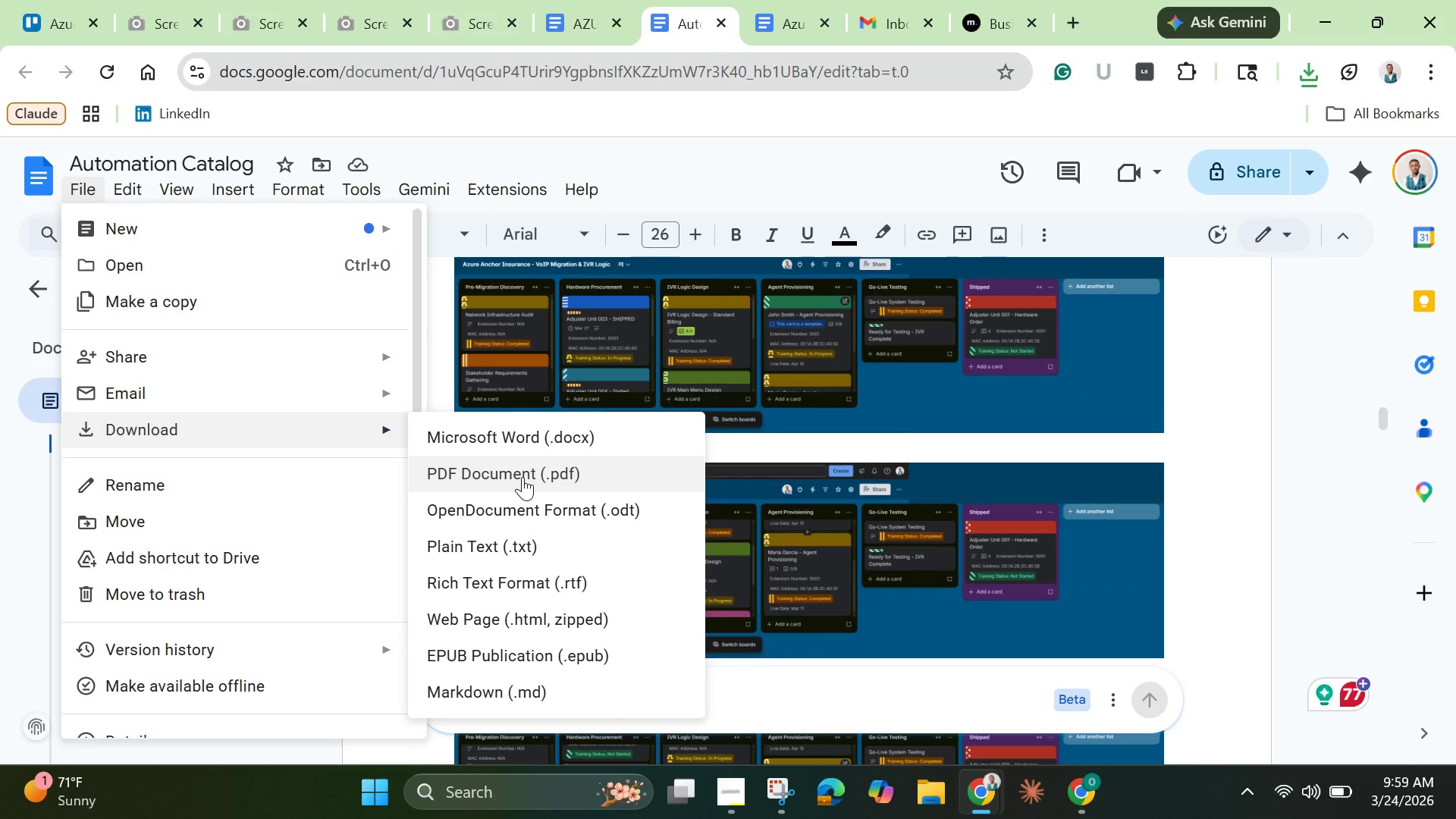 